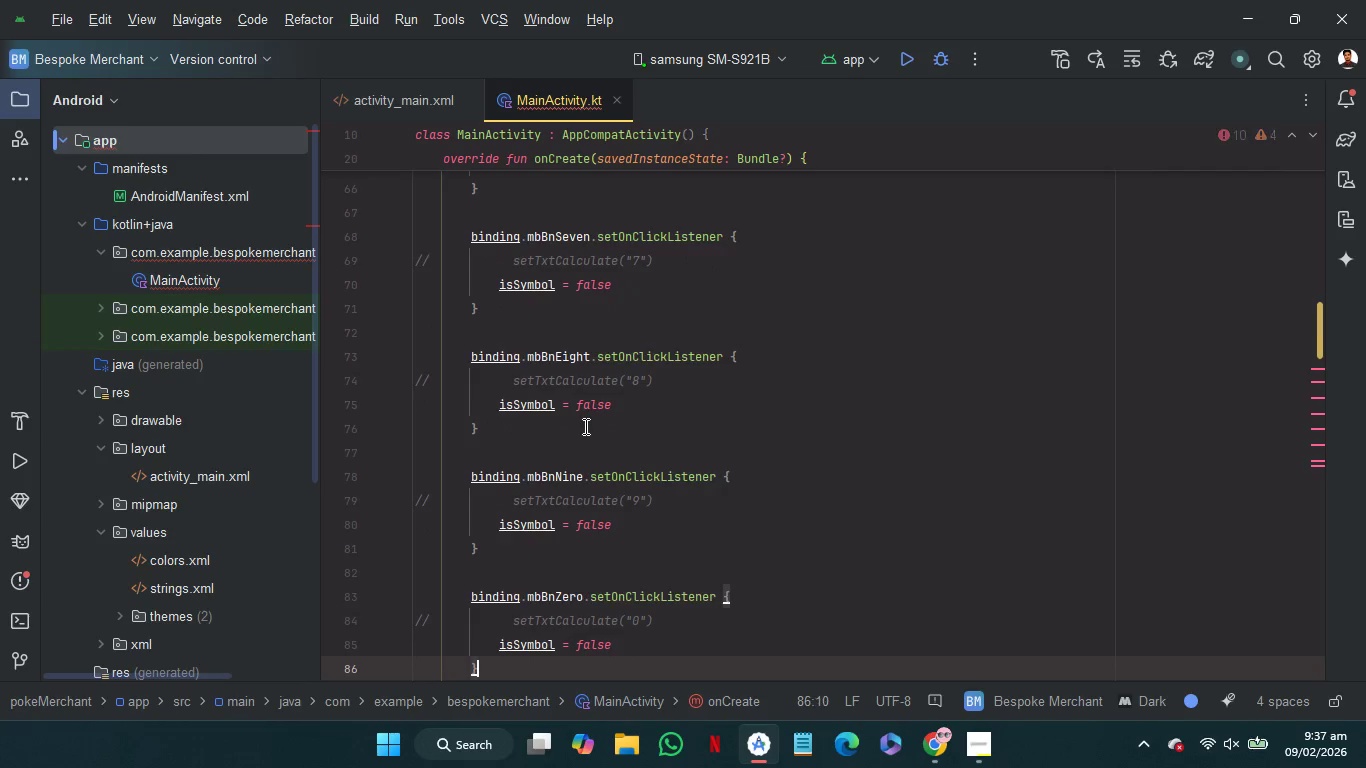 
key(ArrowDown)
 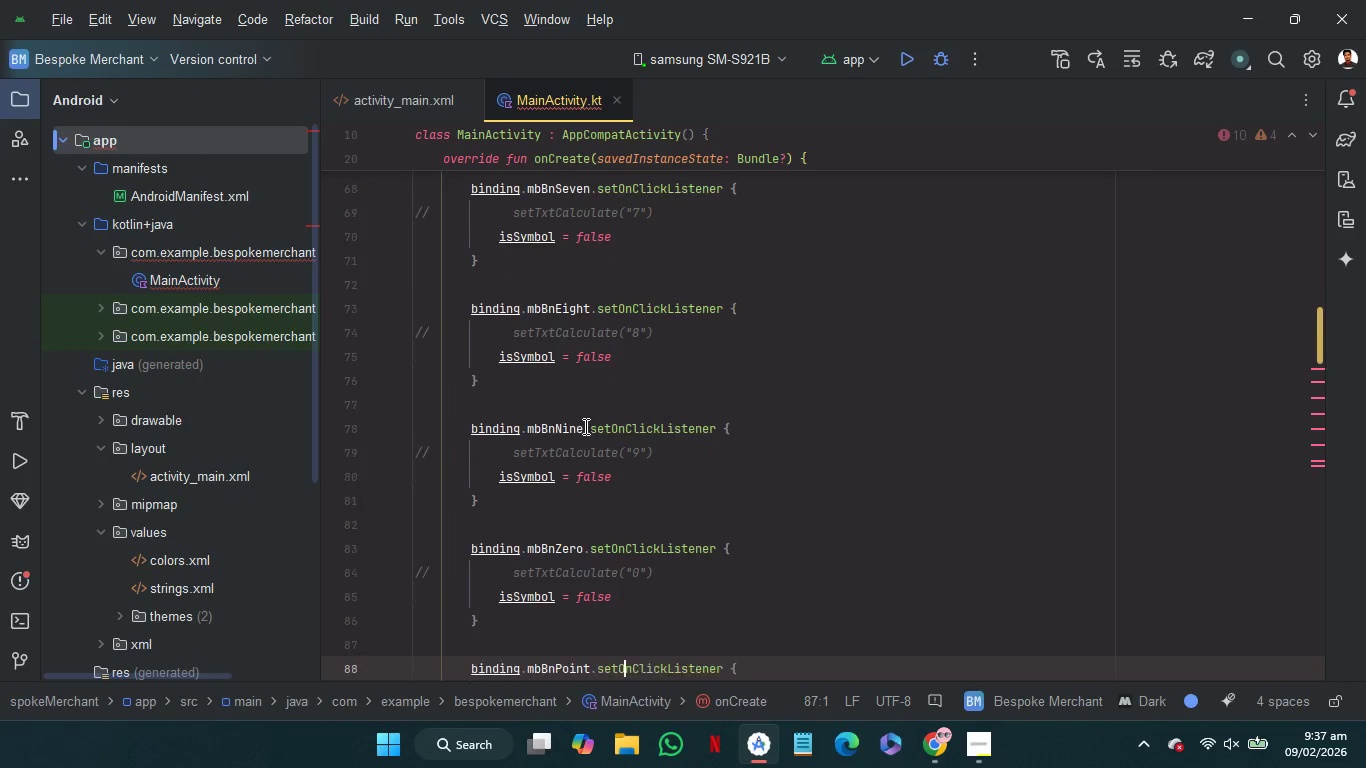 
key(ArrowDown)
 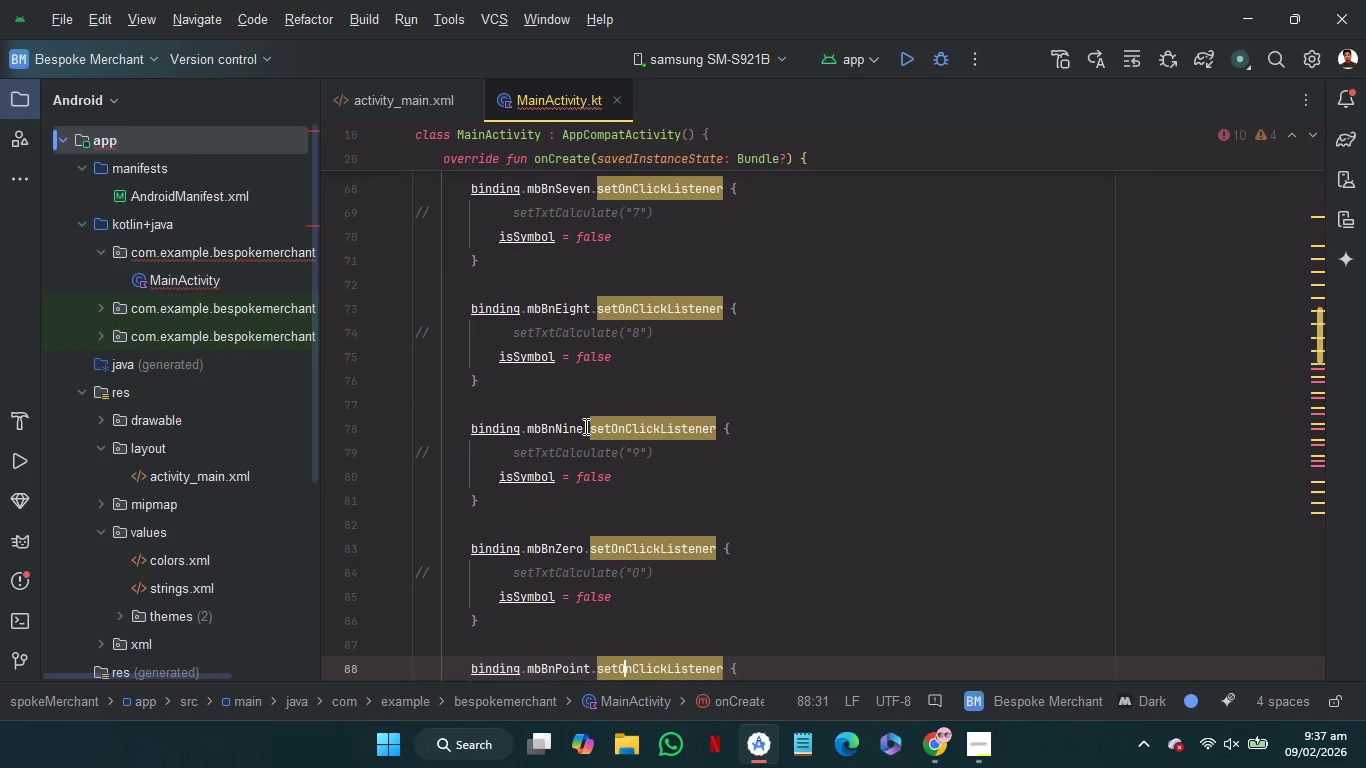 
key(ArrowDown)
 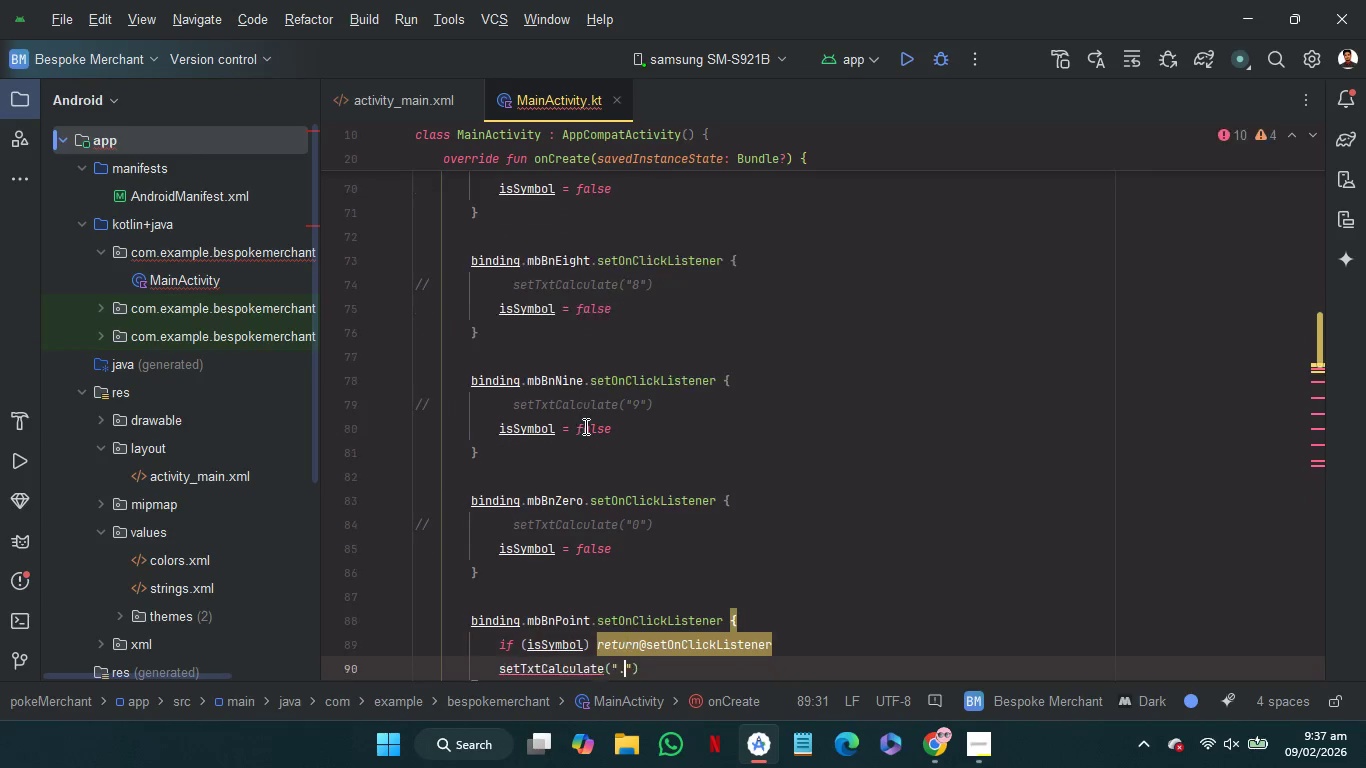 
key(ArrowDown)
 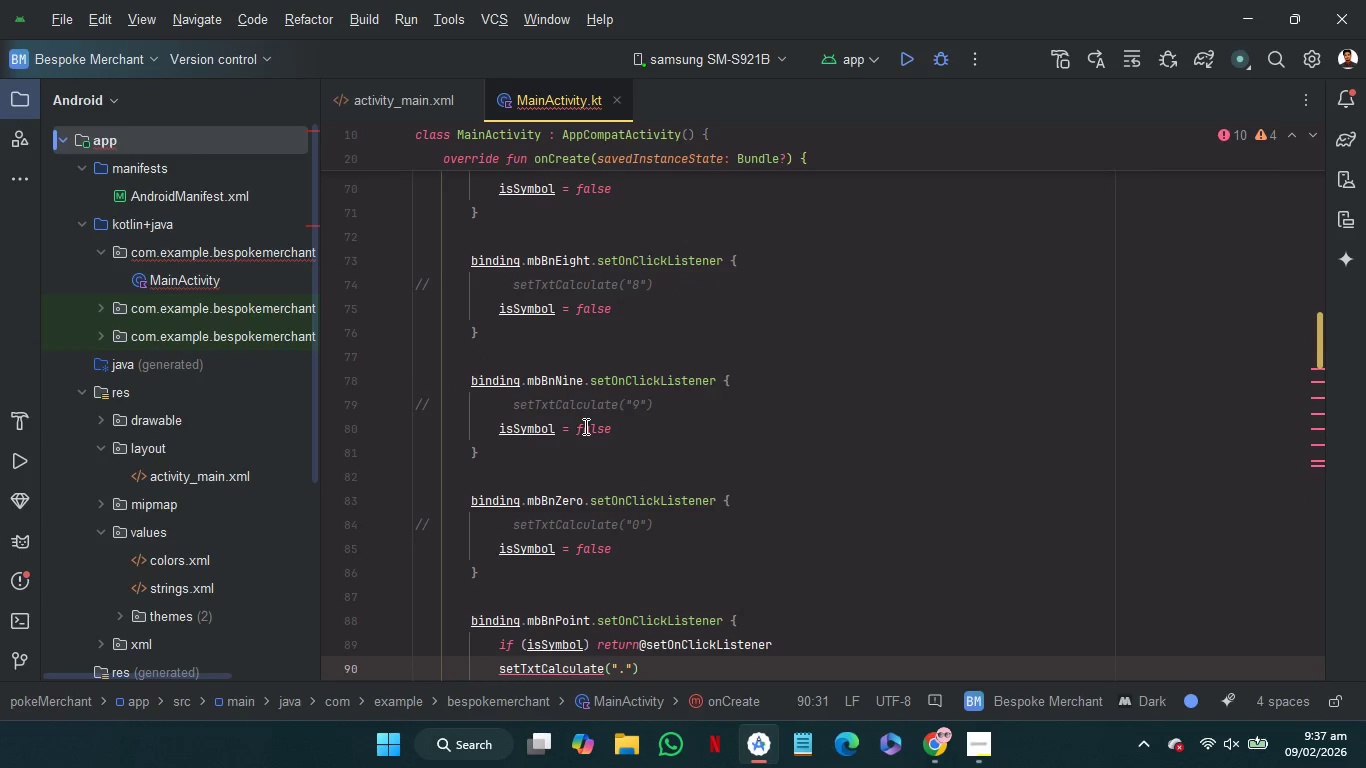 
key(Control+Slash)
 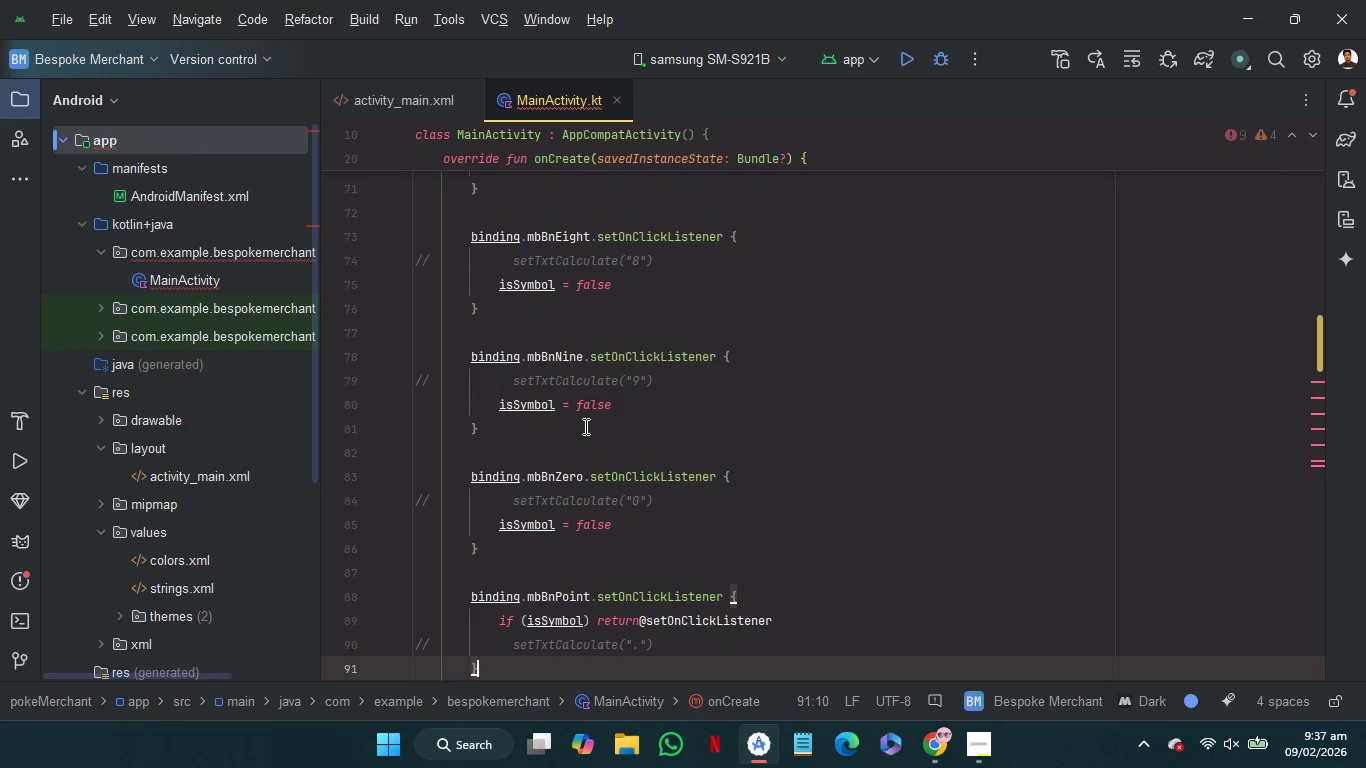 
key(ArrowDown)
 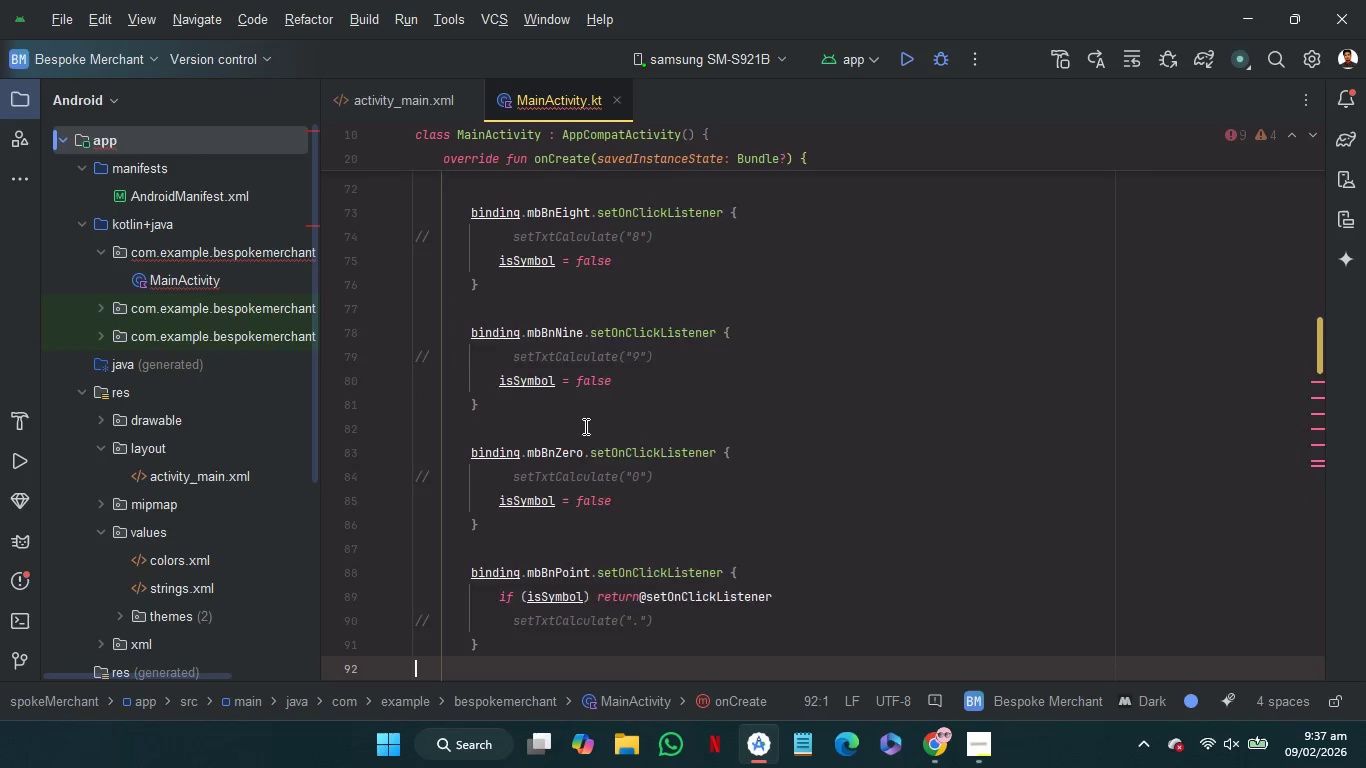 
key(ArrowDown)
 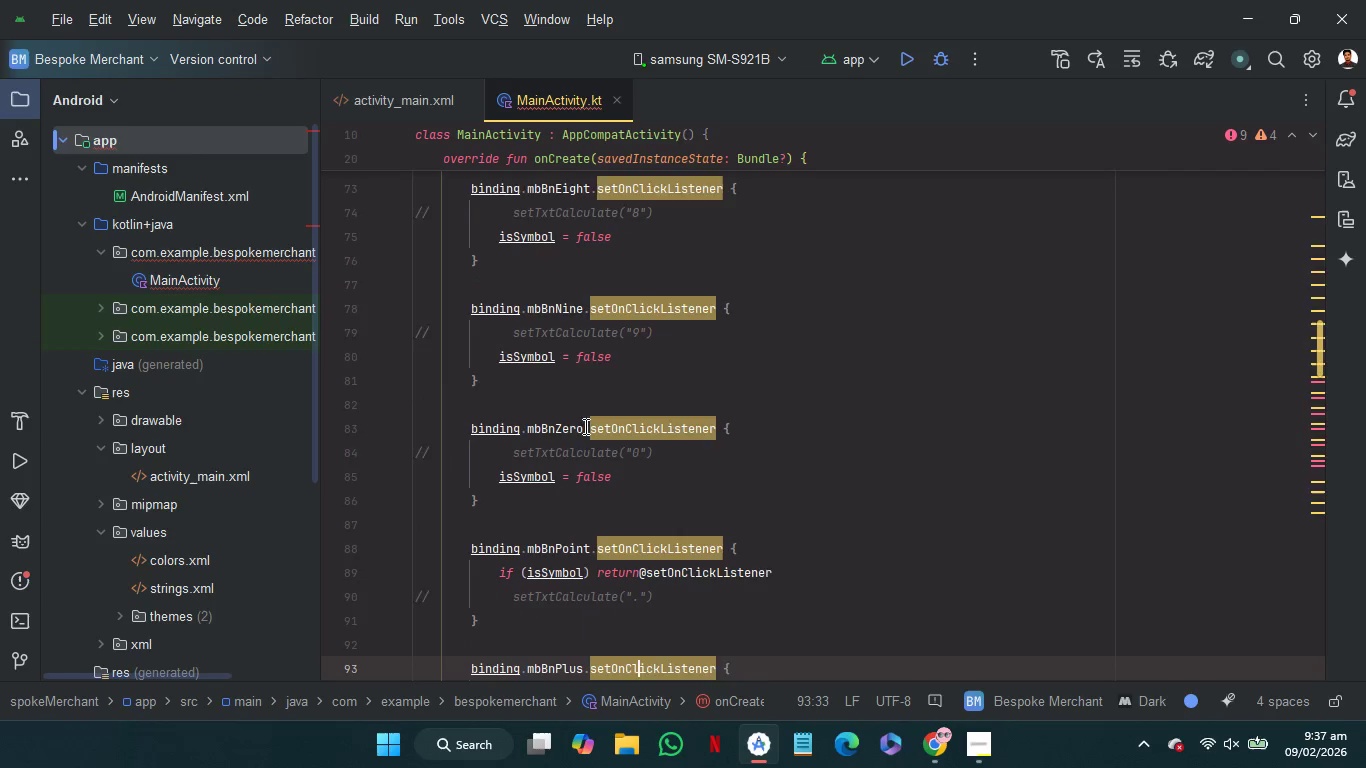 
key(ArrowDown)
 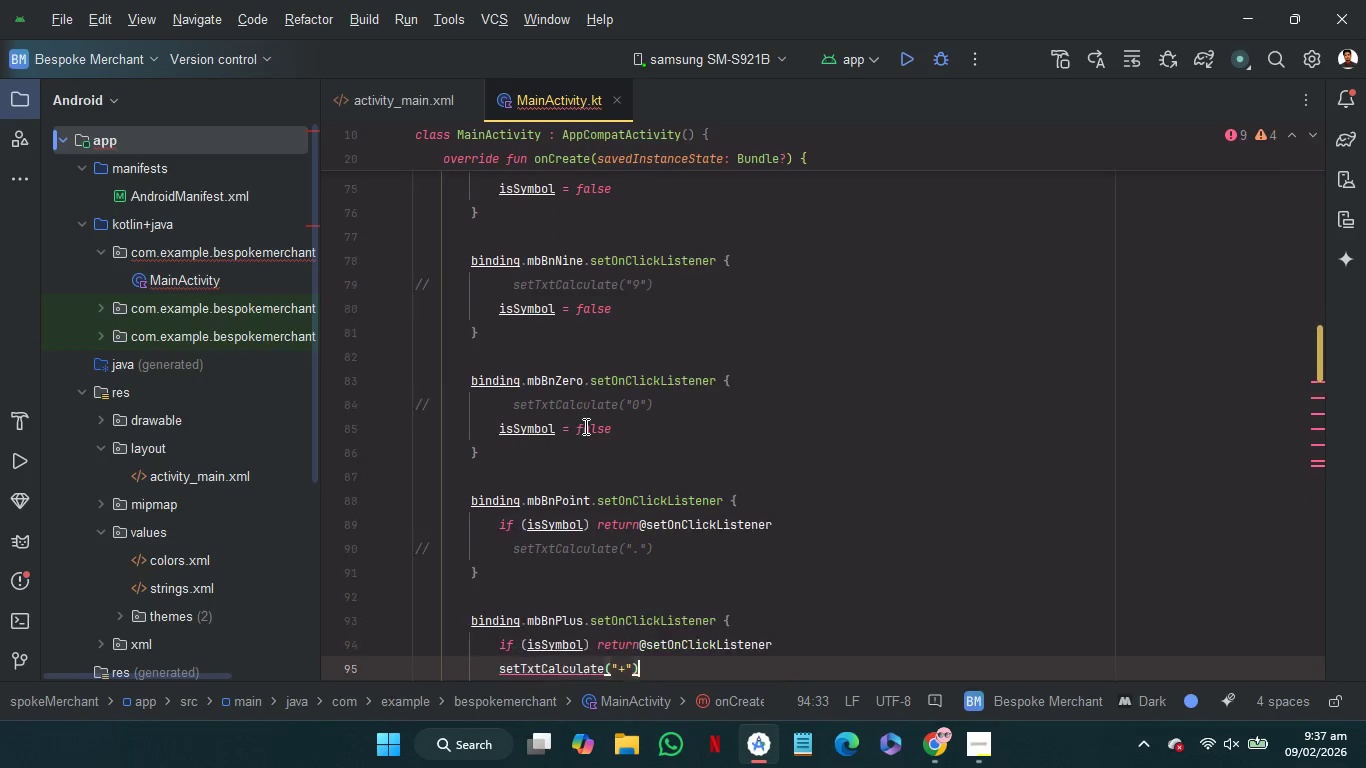 
key(ArrowDown)
 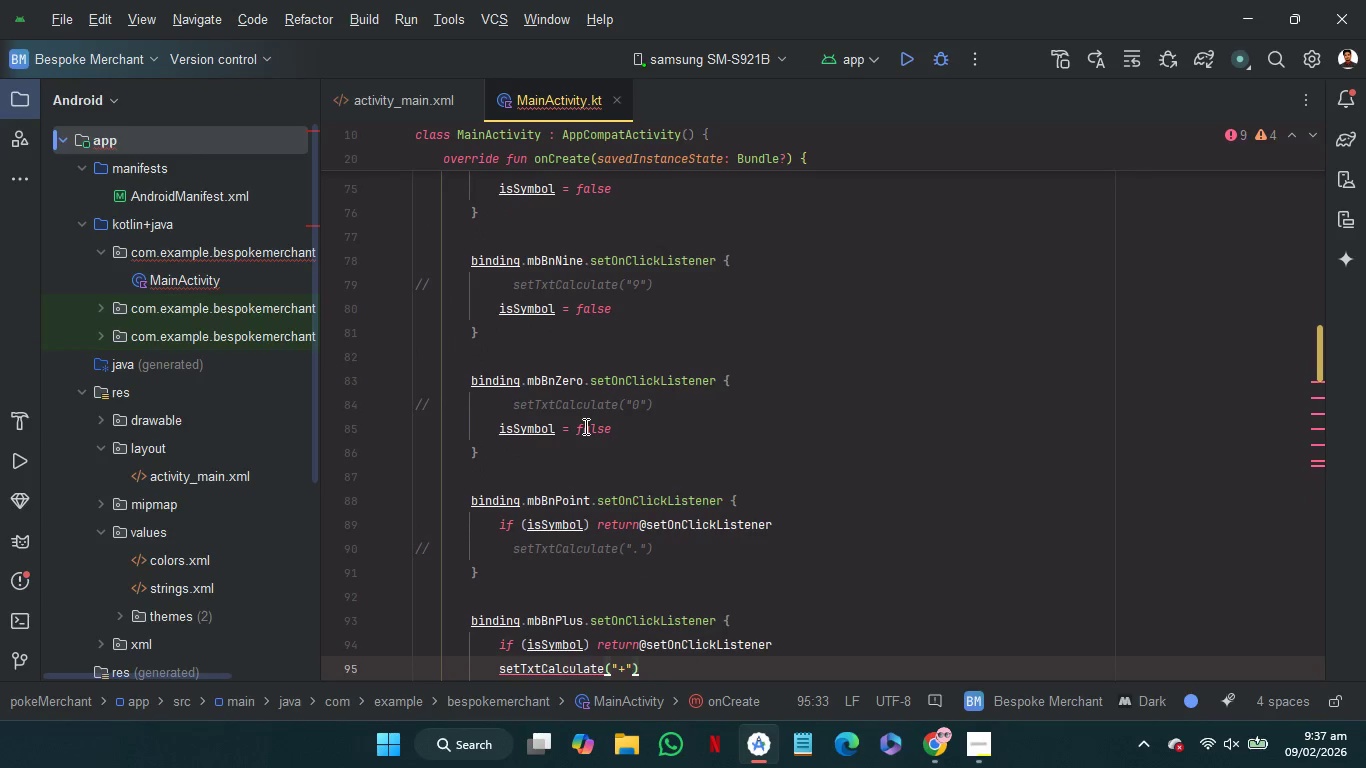 
key(Control+Slash)
 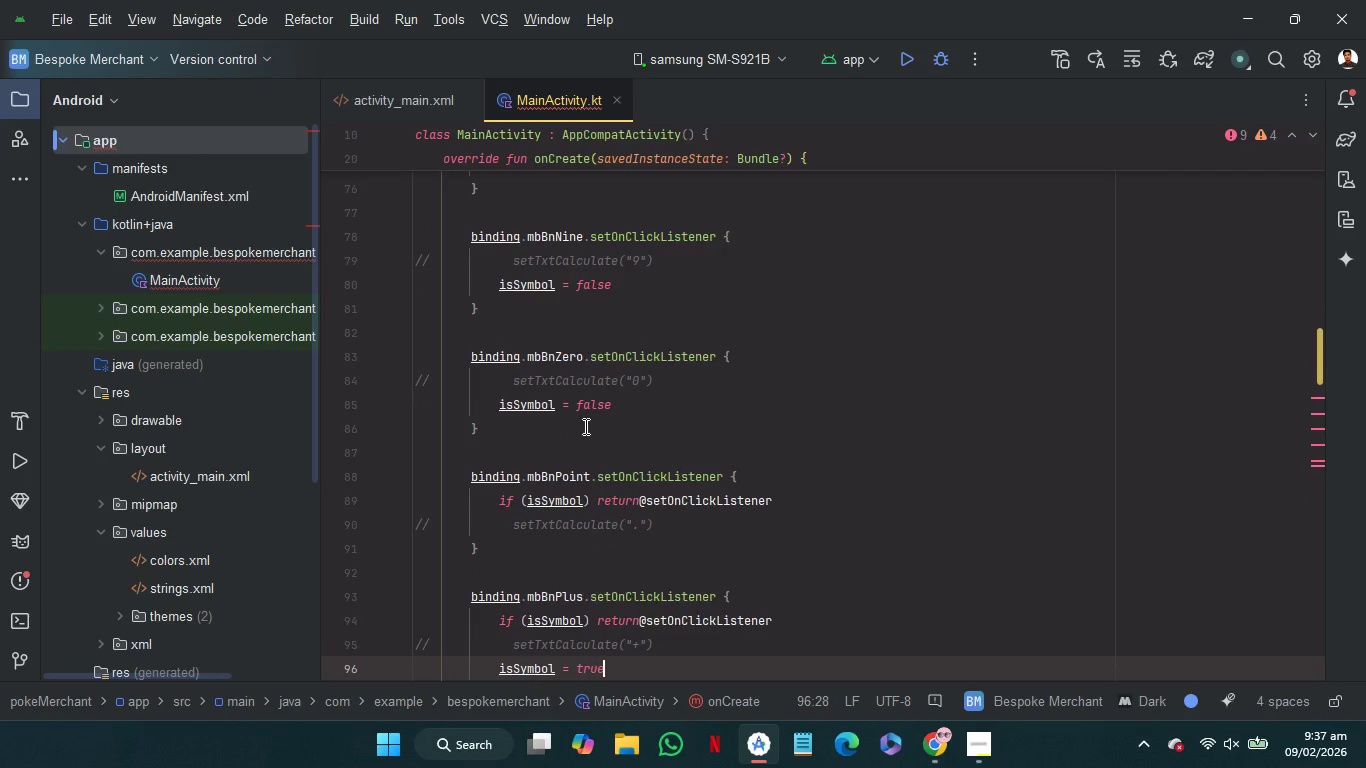 
key(ArrowDown)
 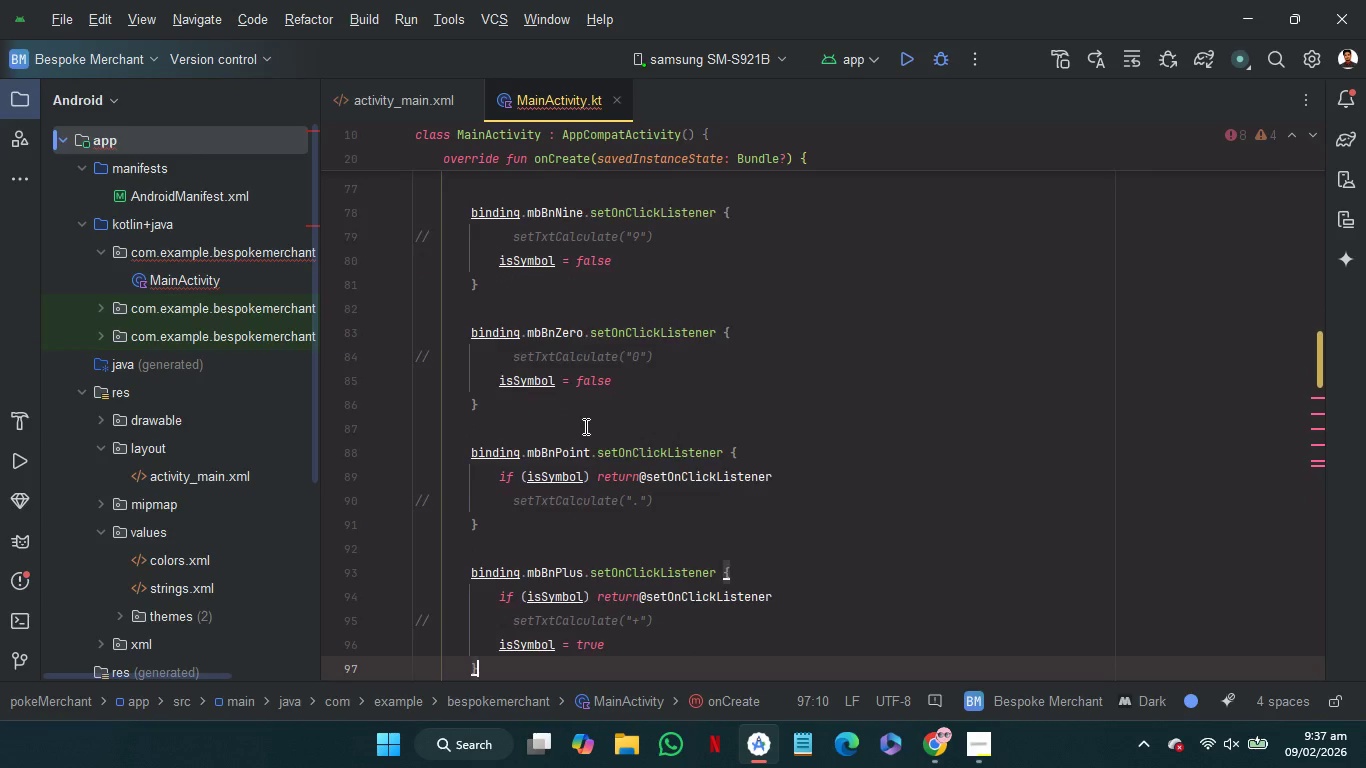 
key(ArrowDown)
 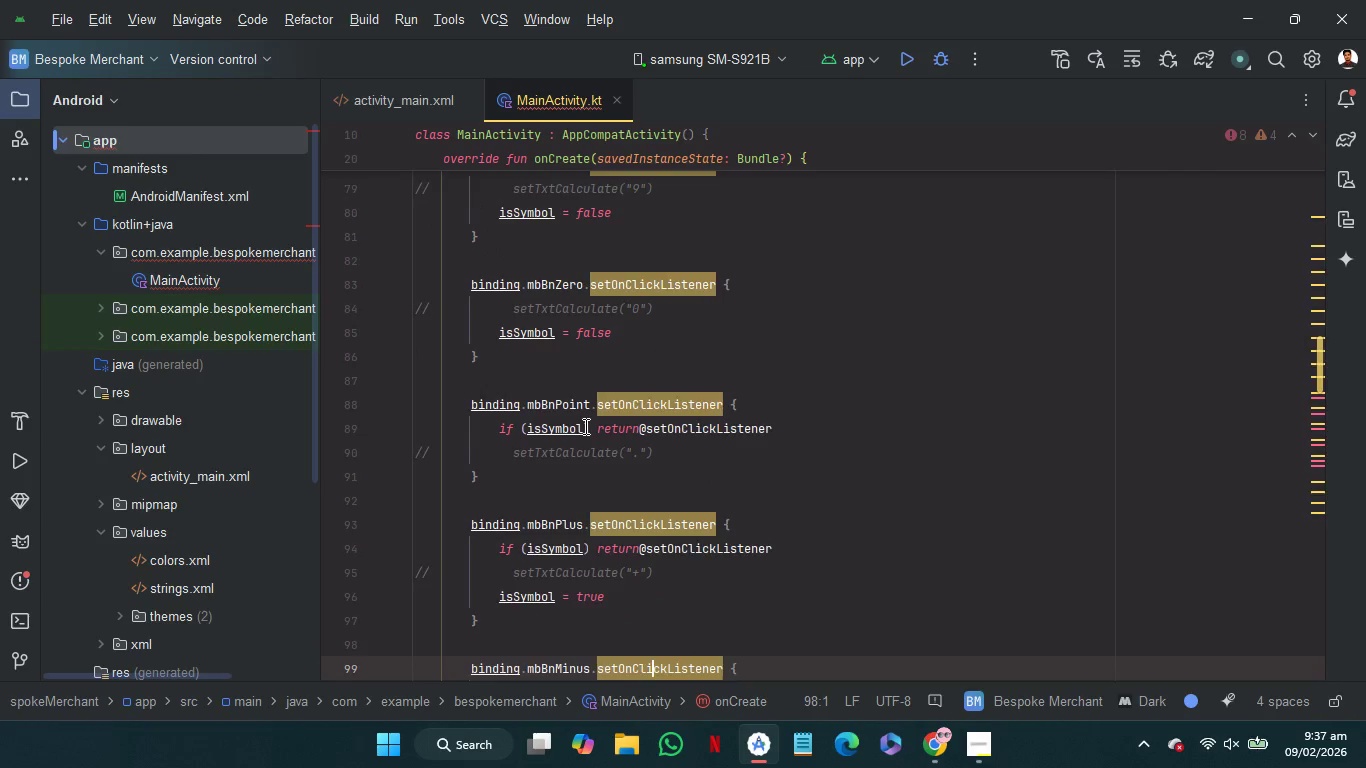 
key(ArrowDown)
 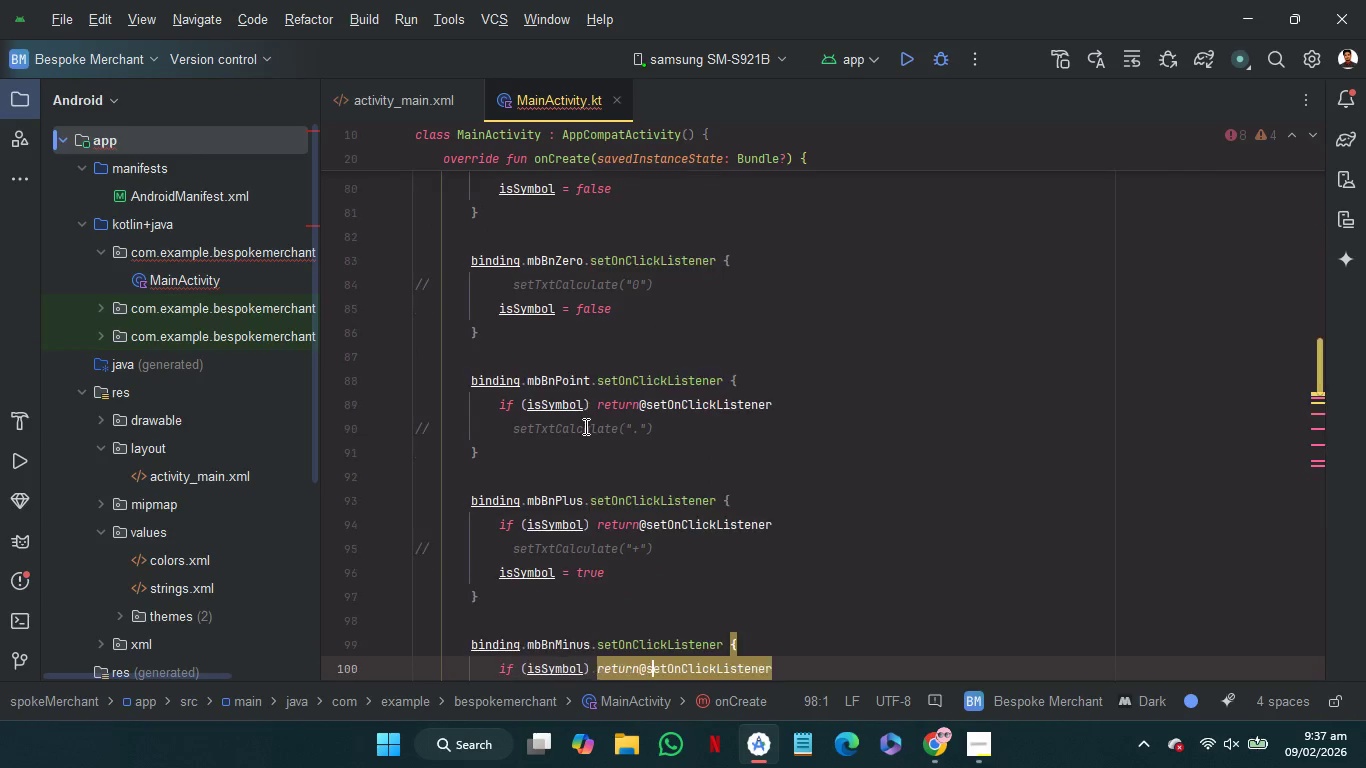 
key(ArrowDown)
 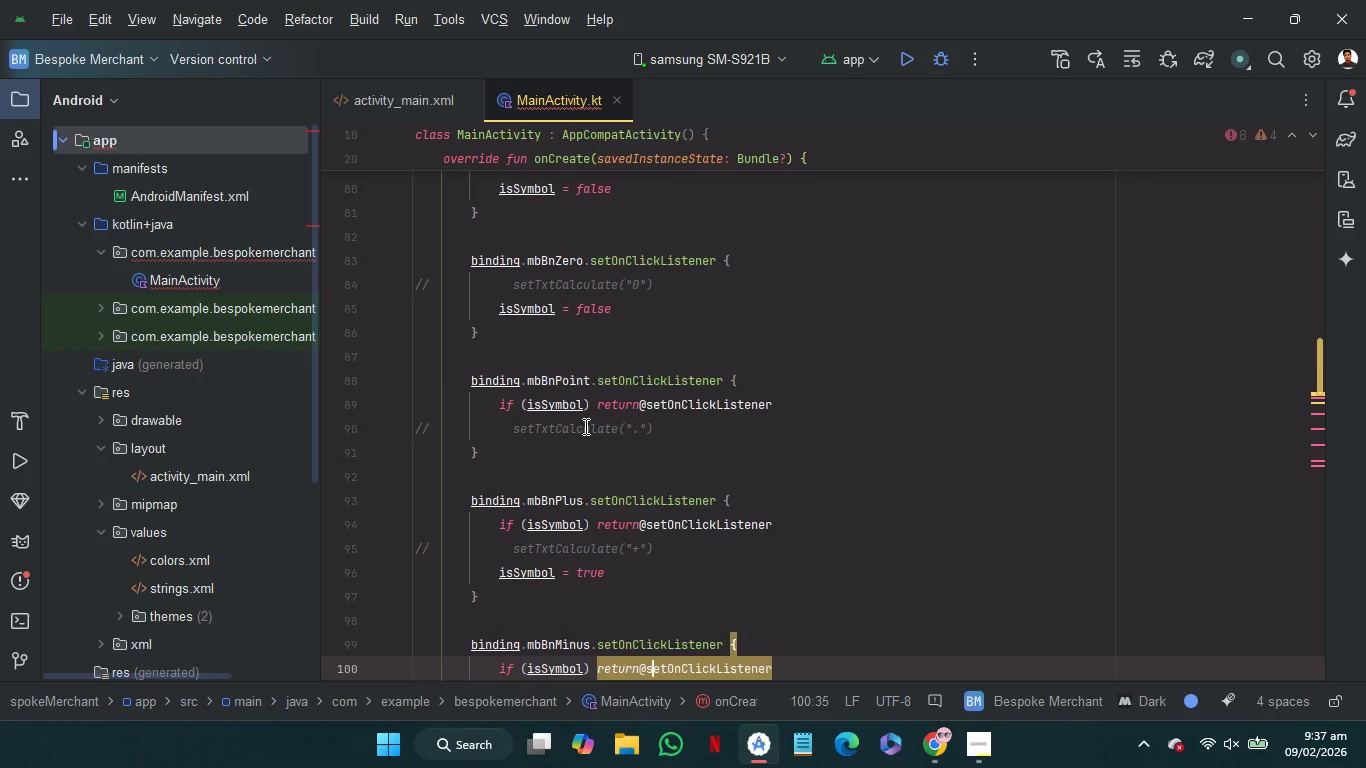 
key(ArrowDown)
 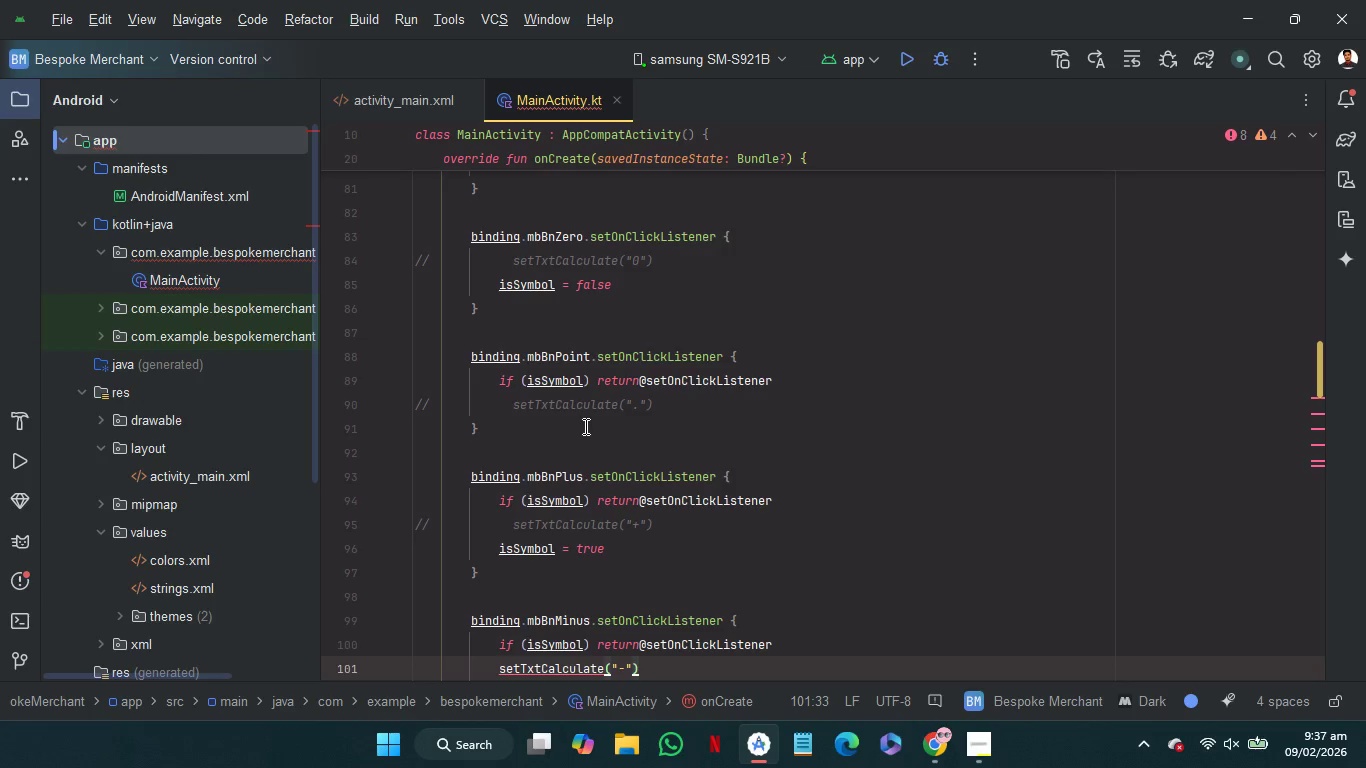 
key(Control+Slash)
 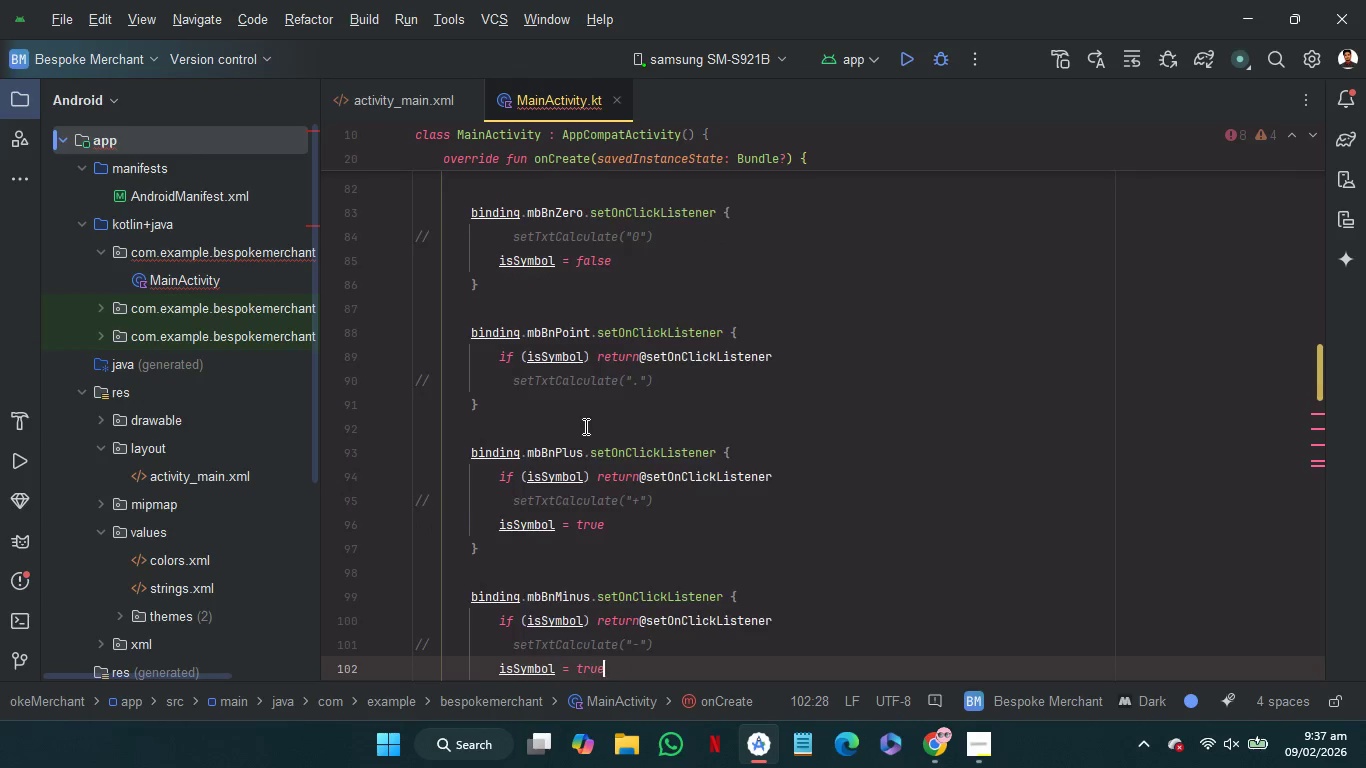 
key(ArrowDown)
 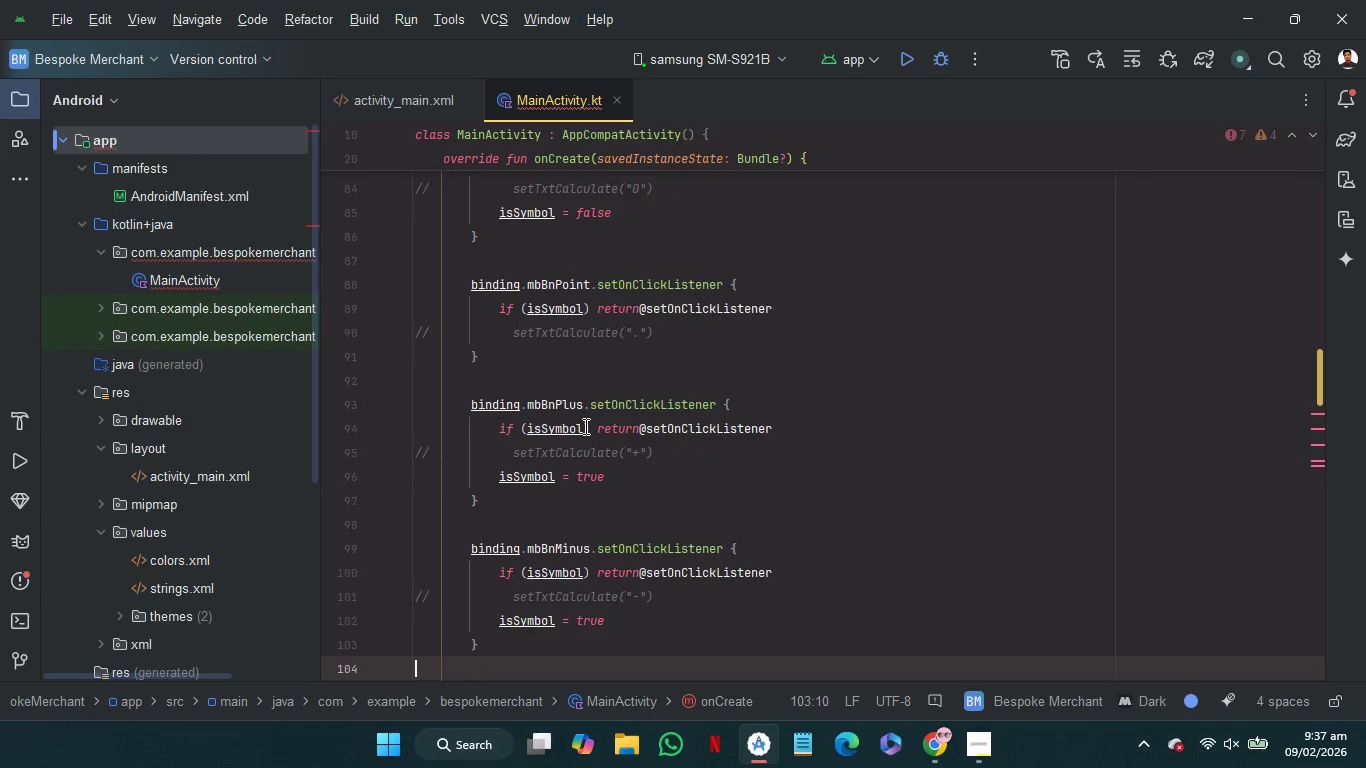 
key(ArrowDown)
 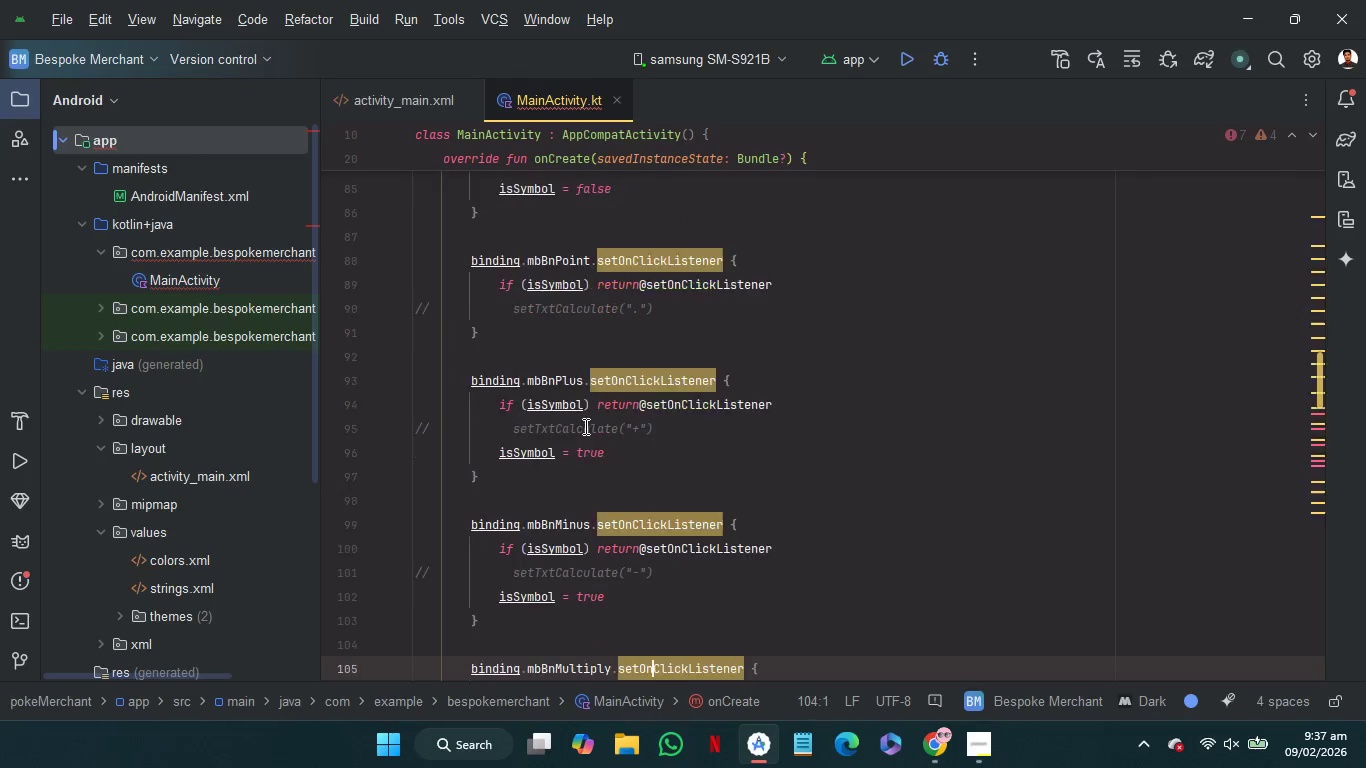 
key(ArrowDown)
 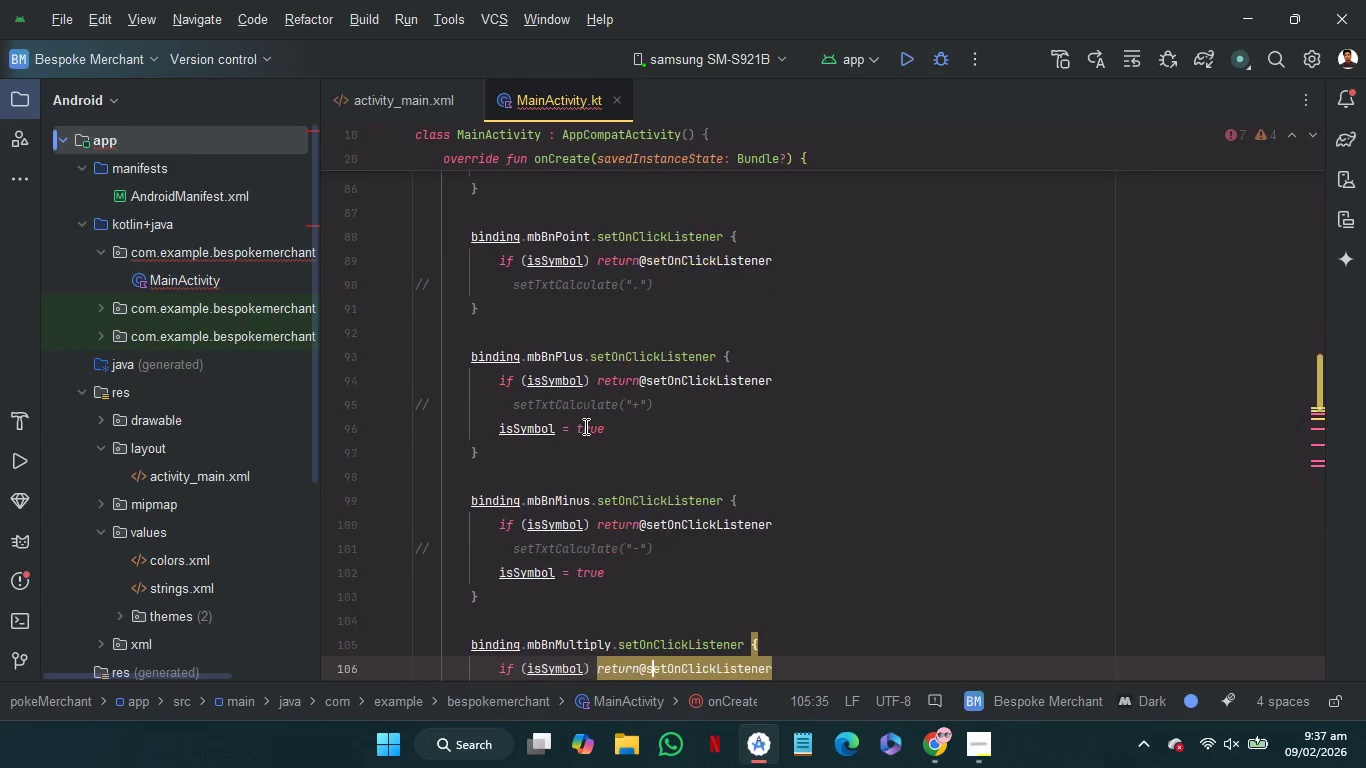 
key(ArrowDown)
 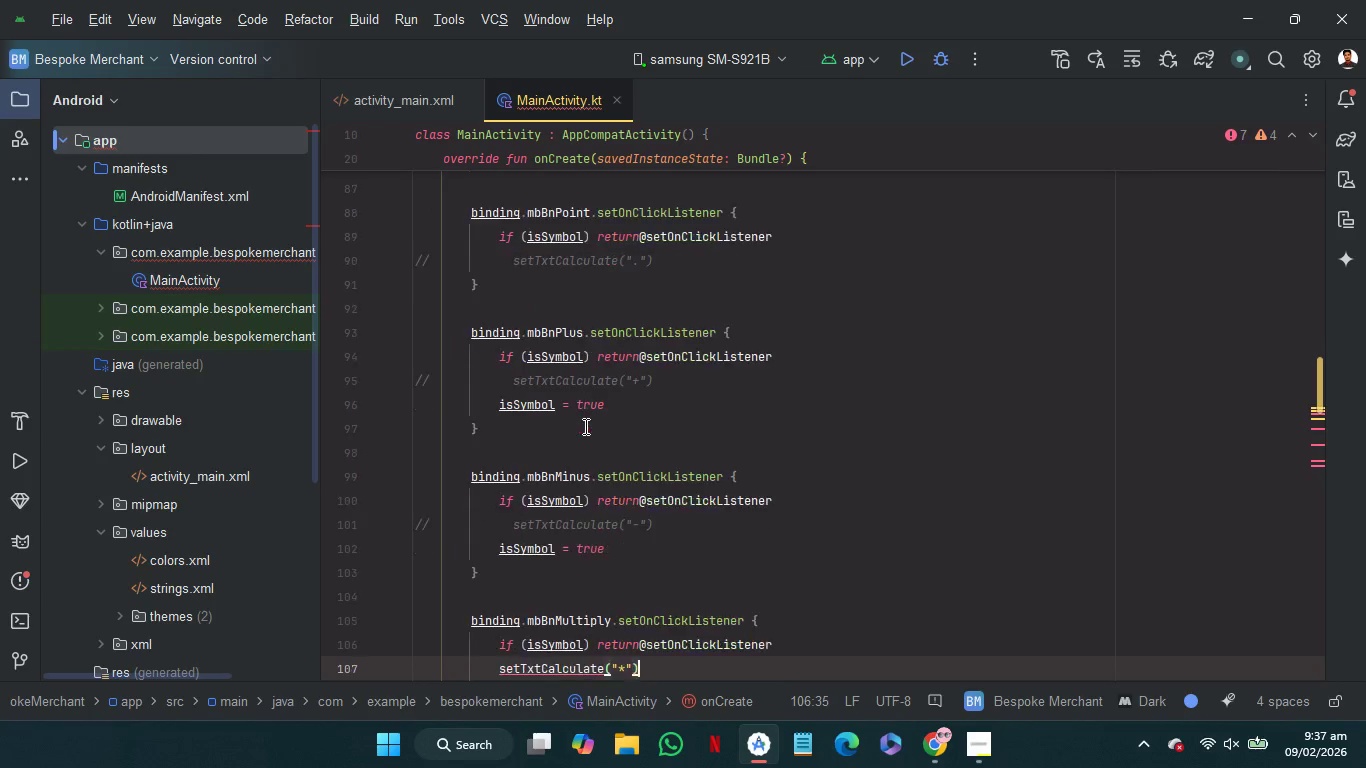 
key(ArrowDown)
 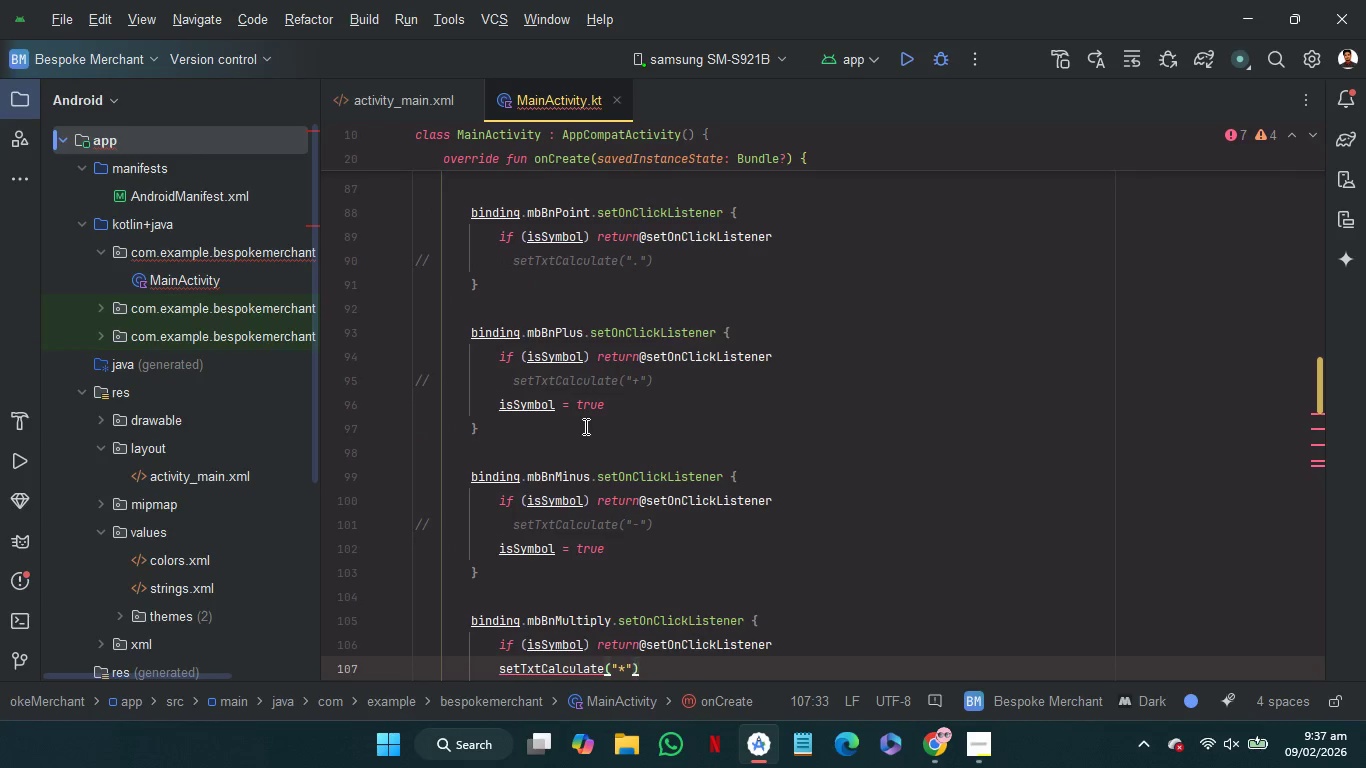 
key(Control+Slash)
 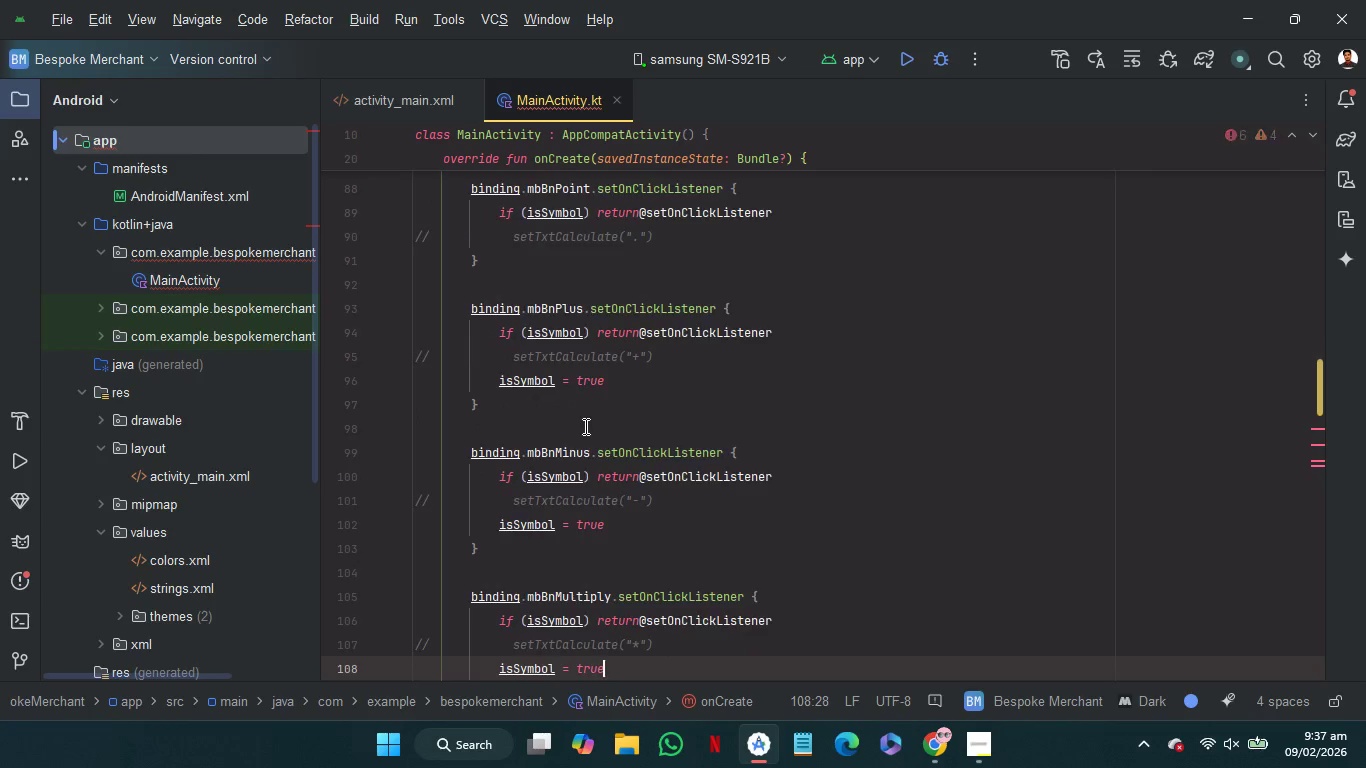 
key(ArrowDown)
 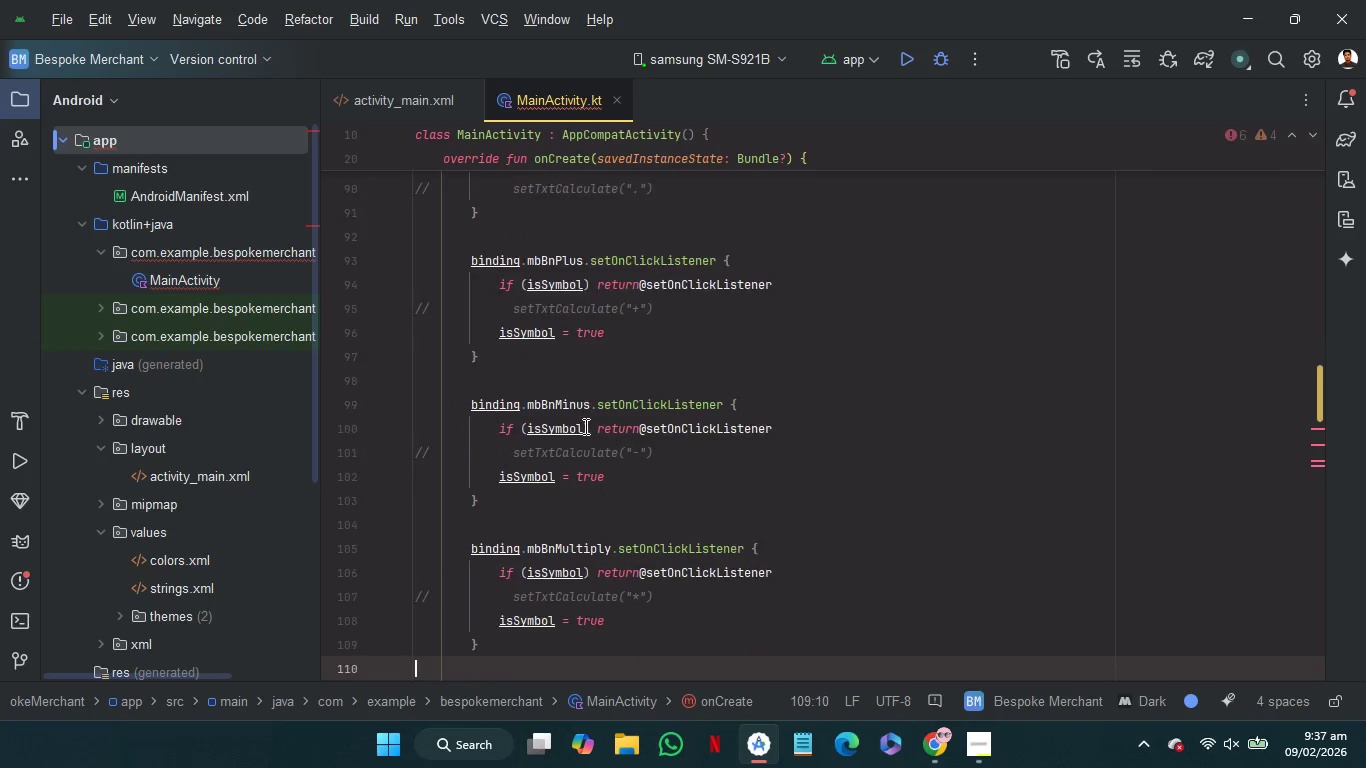 
key(ArrowDown)
 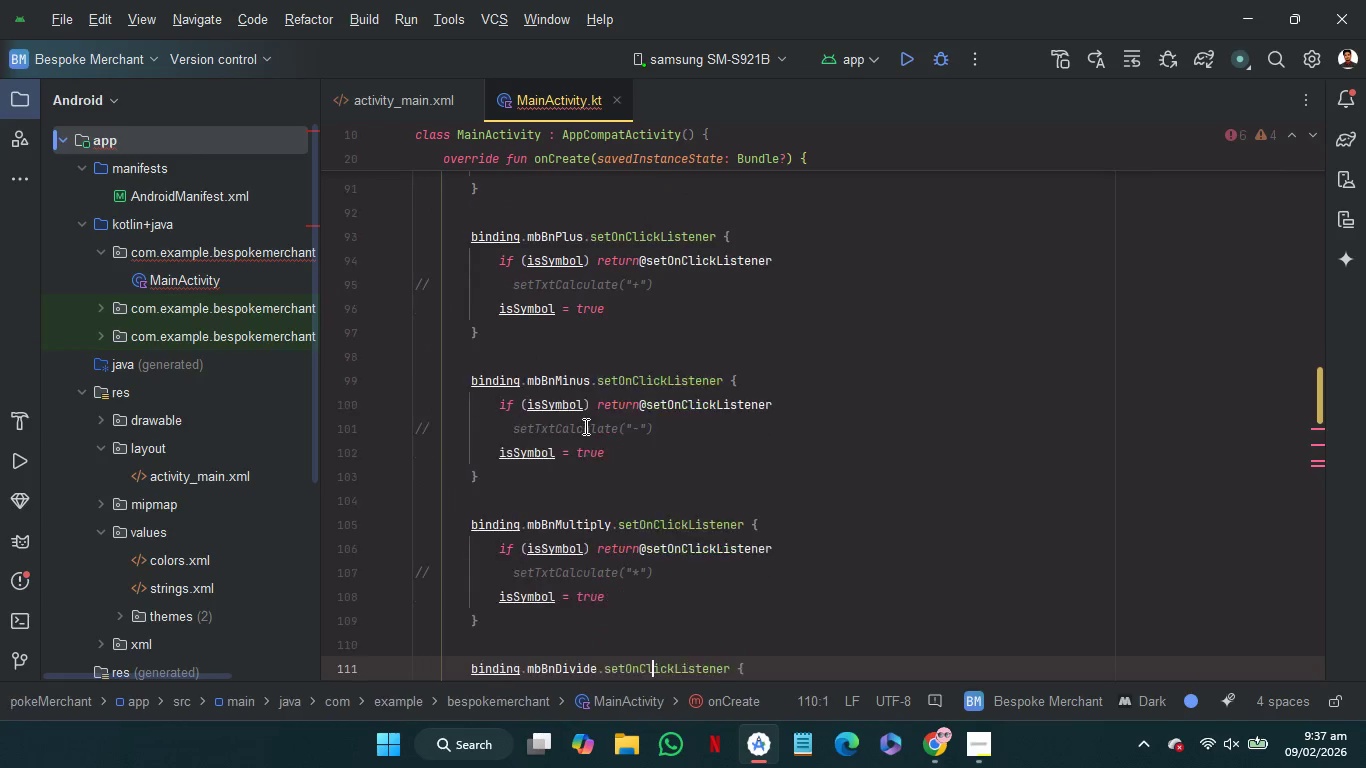 
key(ArrowDown)
 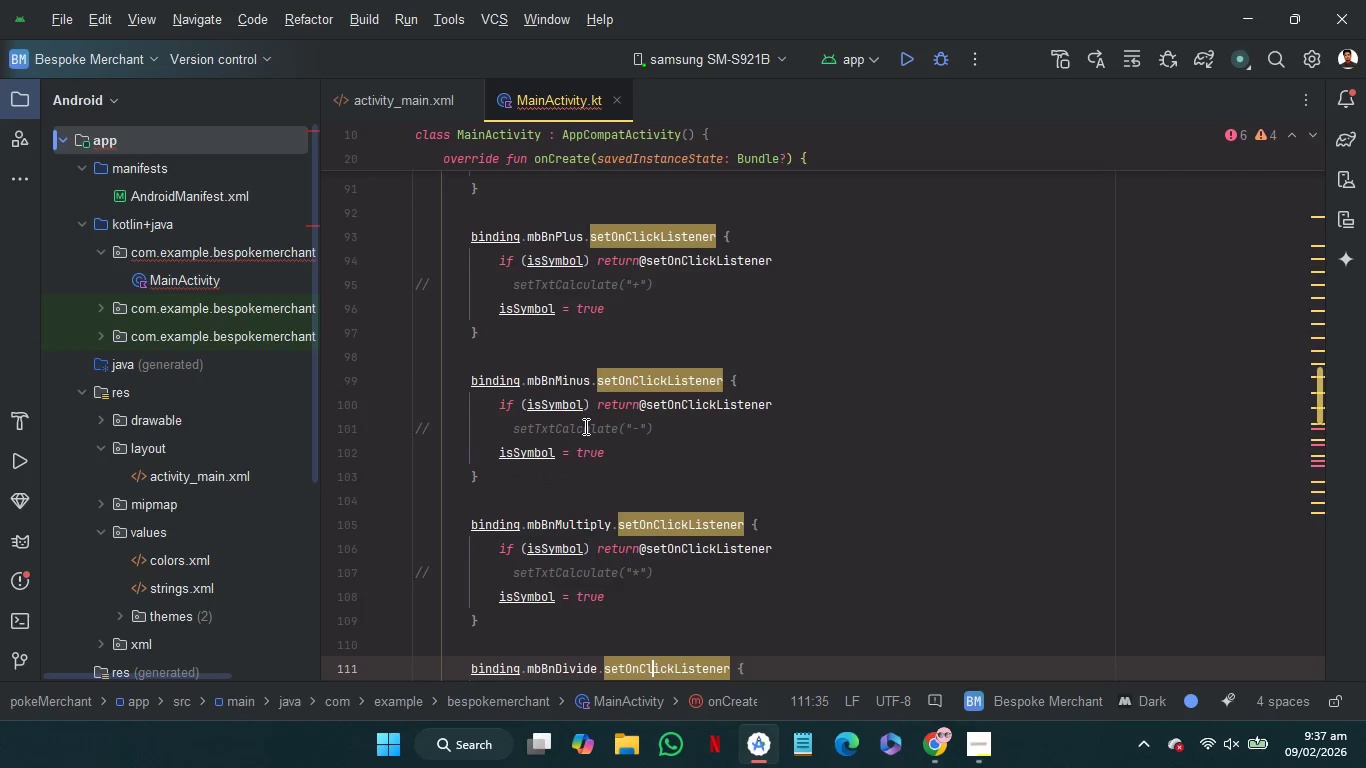 
key(ArrowDown)
 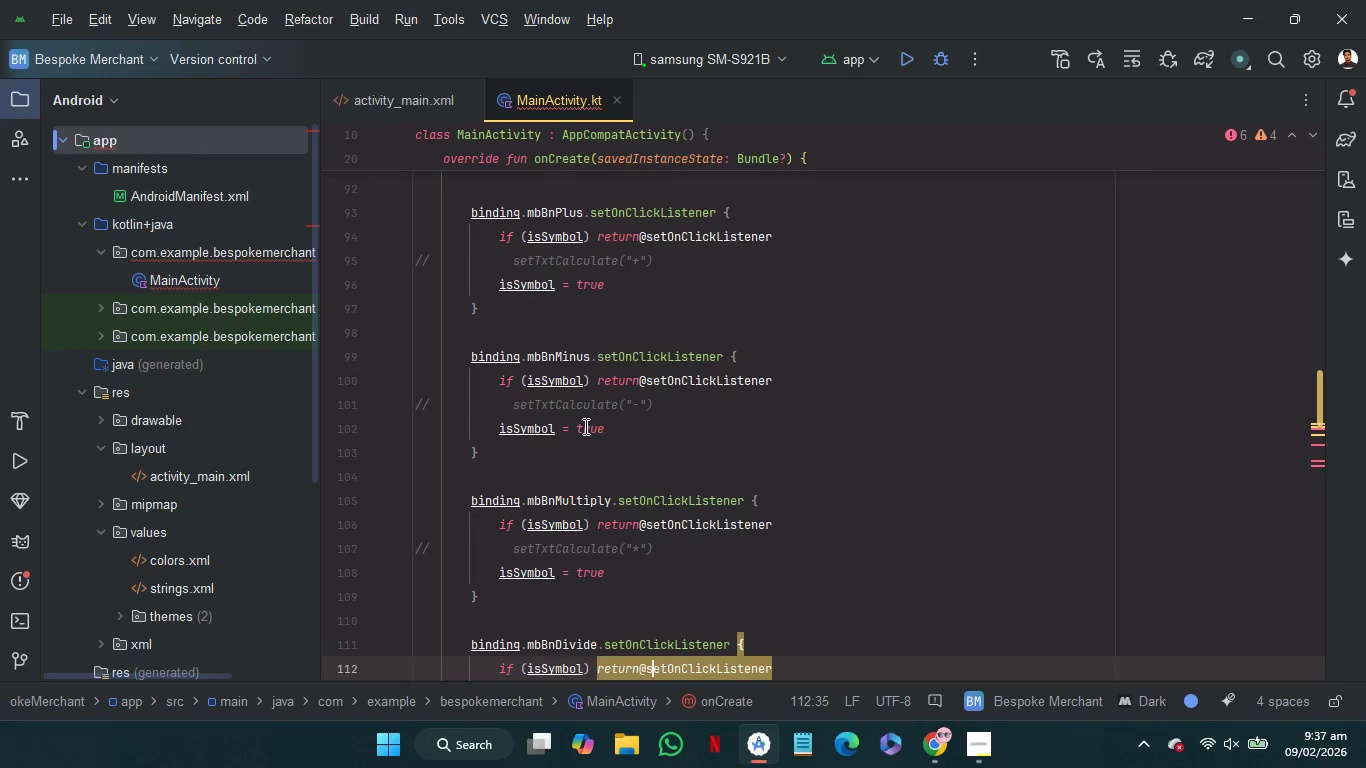 
key(ArrowDown)
 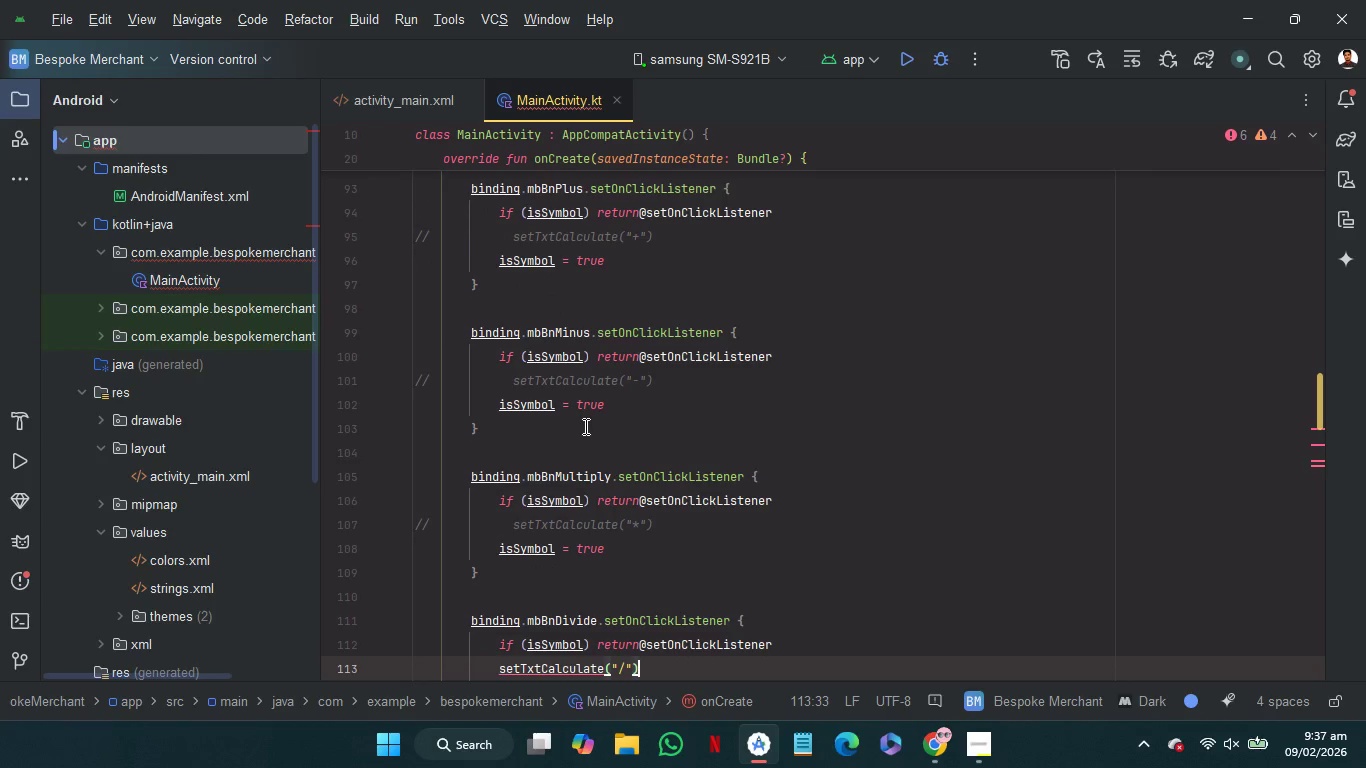 
key(Control+Slash)
 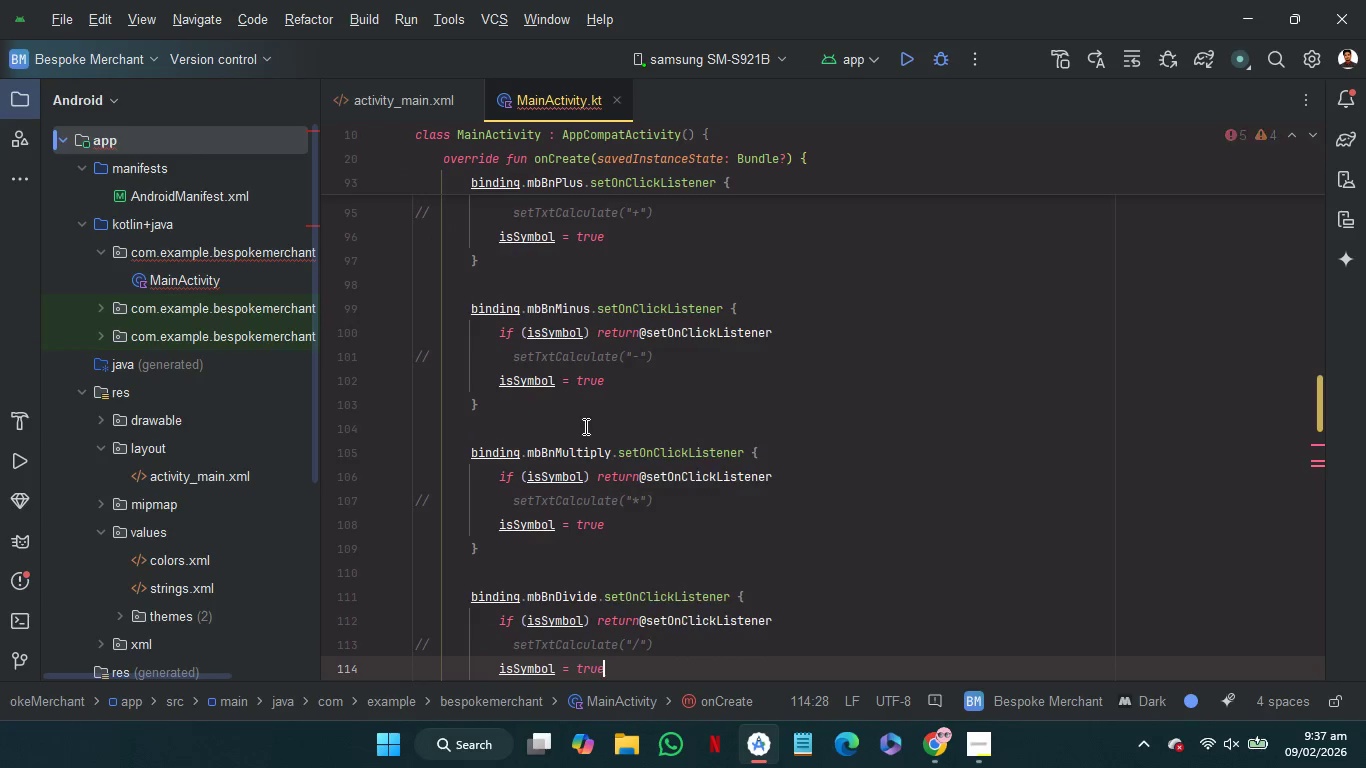 
key(ArrowDown)
 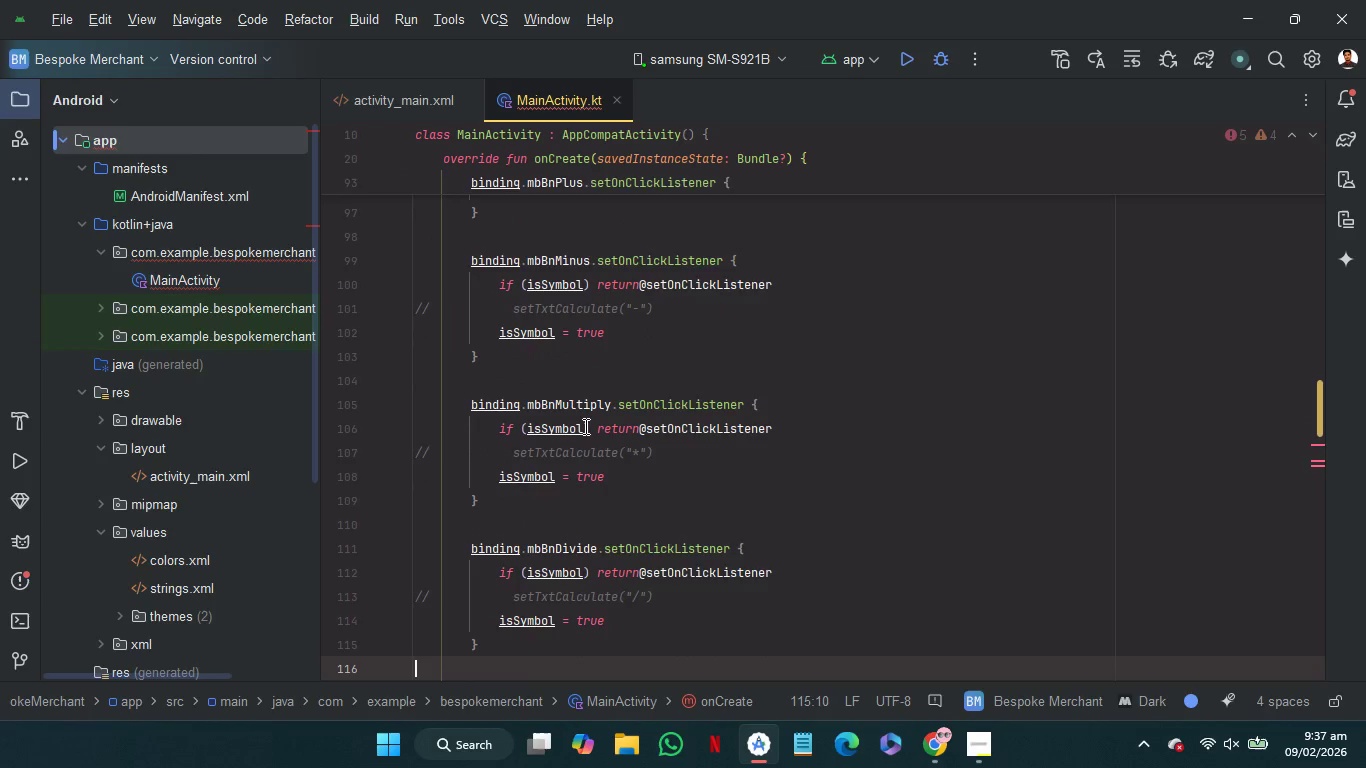 
key(ArrowDown)
 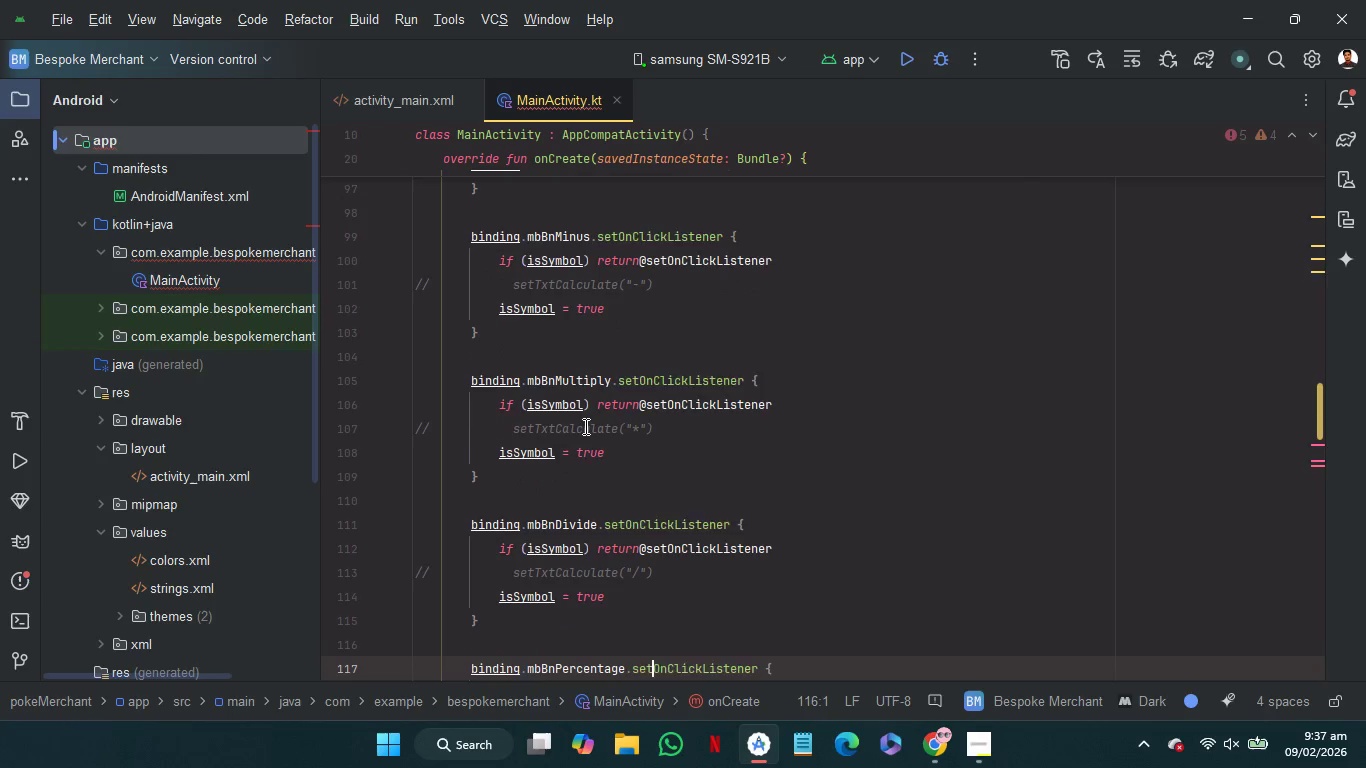 
key(ArrowDown)
 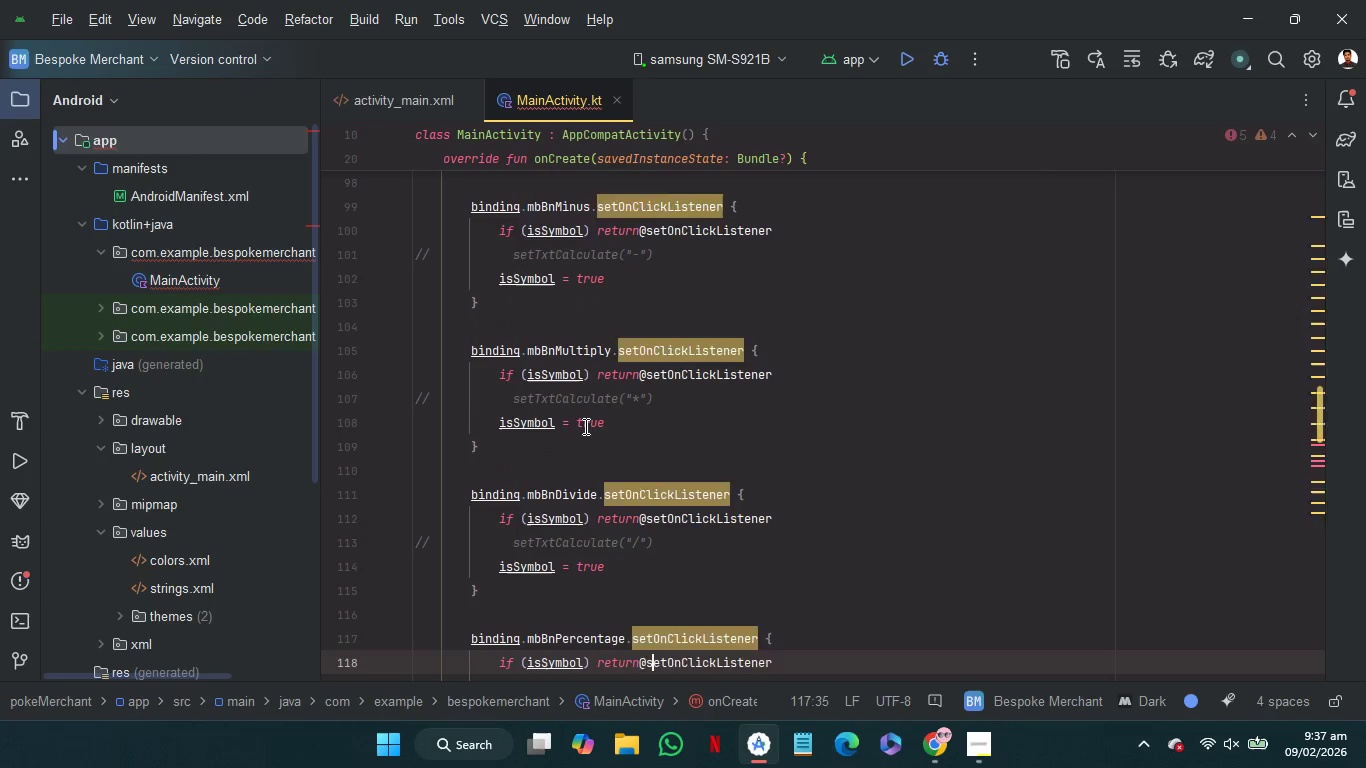 
key(ArrowDown)
 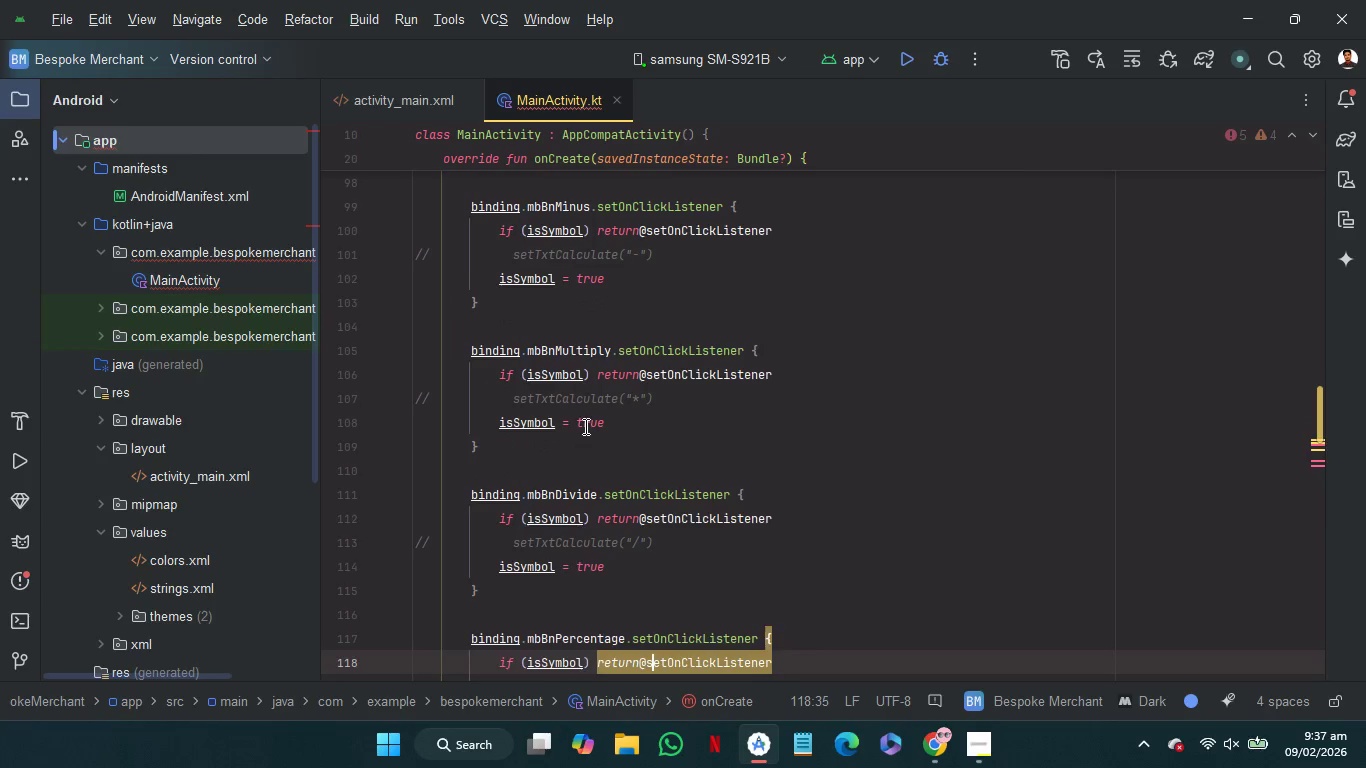 
key(ArrowDown)
 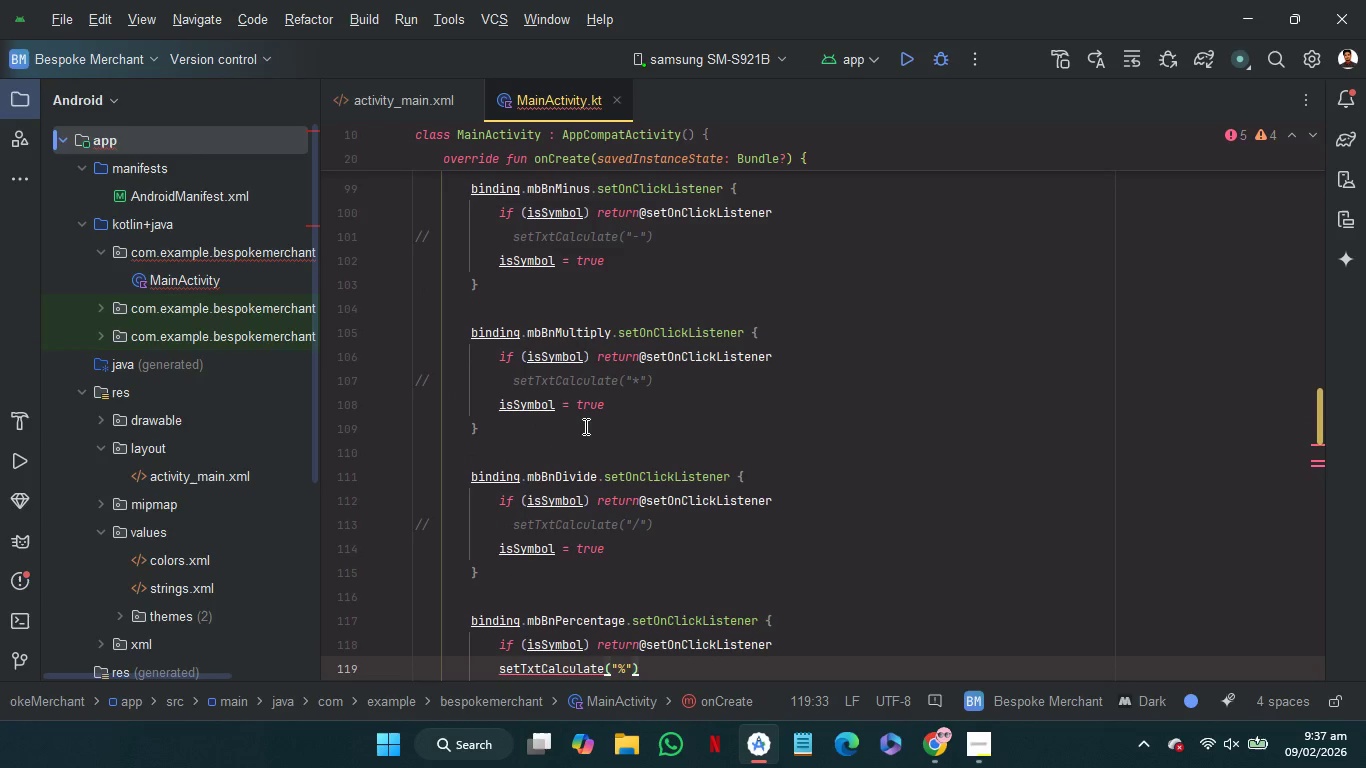 
key(Control+Slash)
 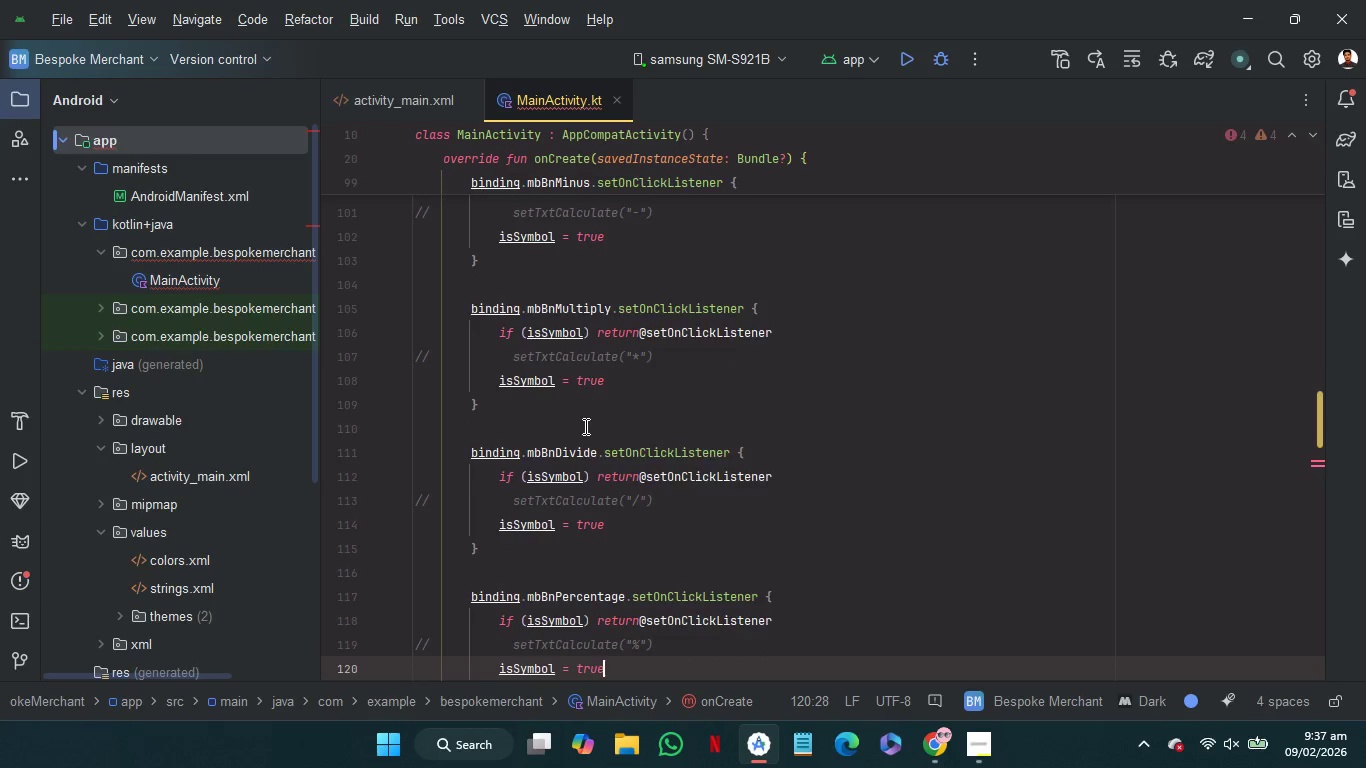 
key(ArrowDown)
 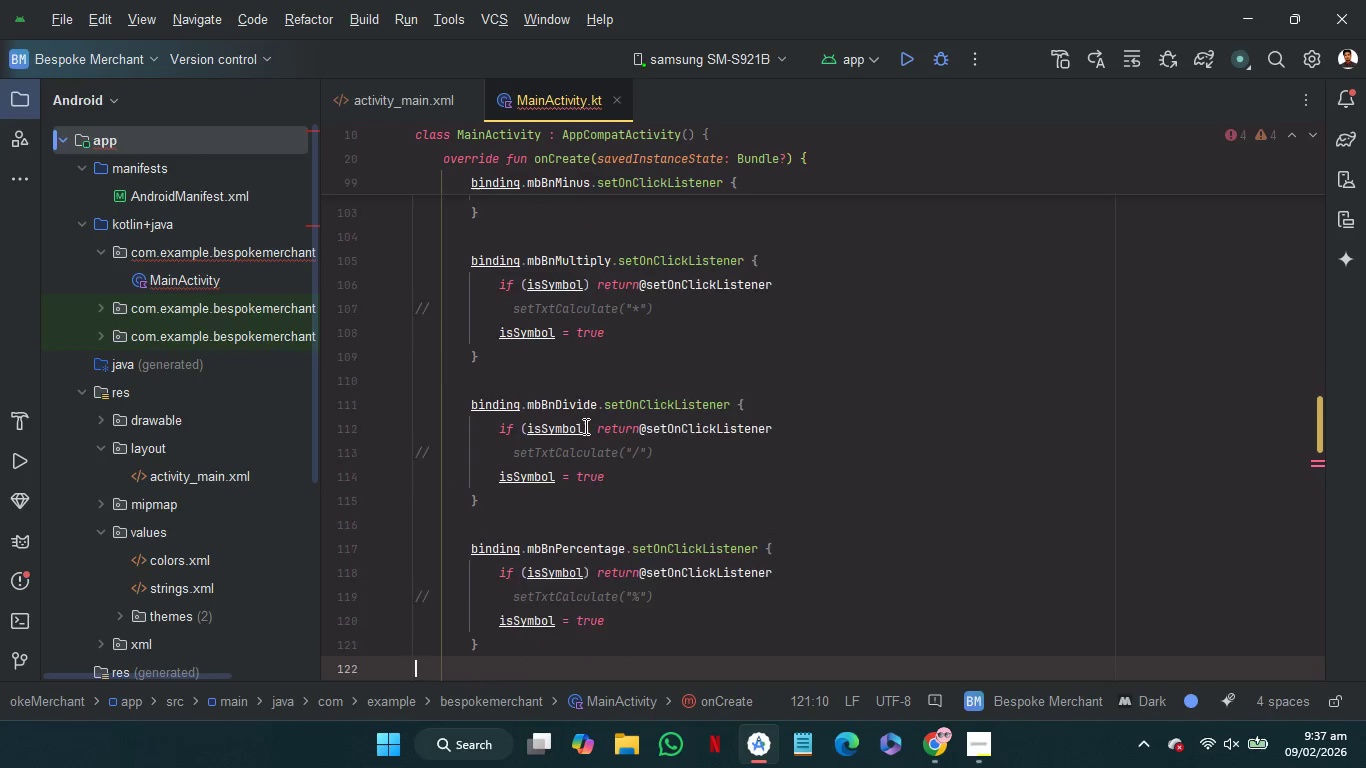 
key(ArrowDown)
 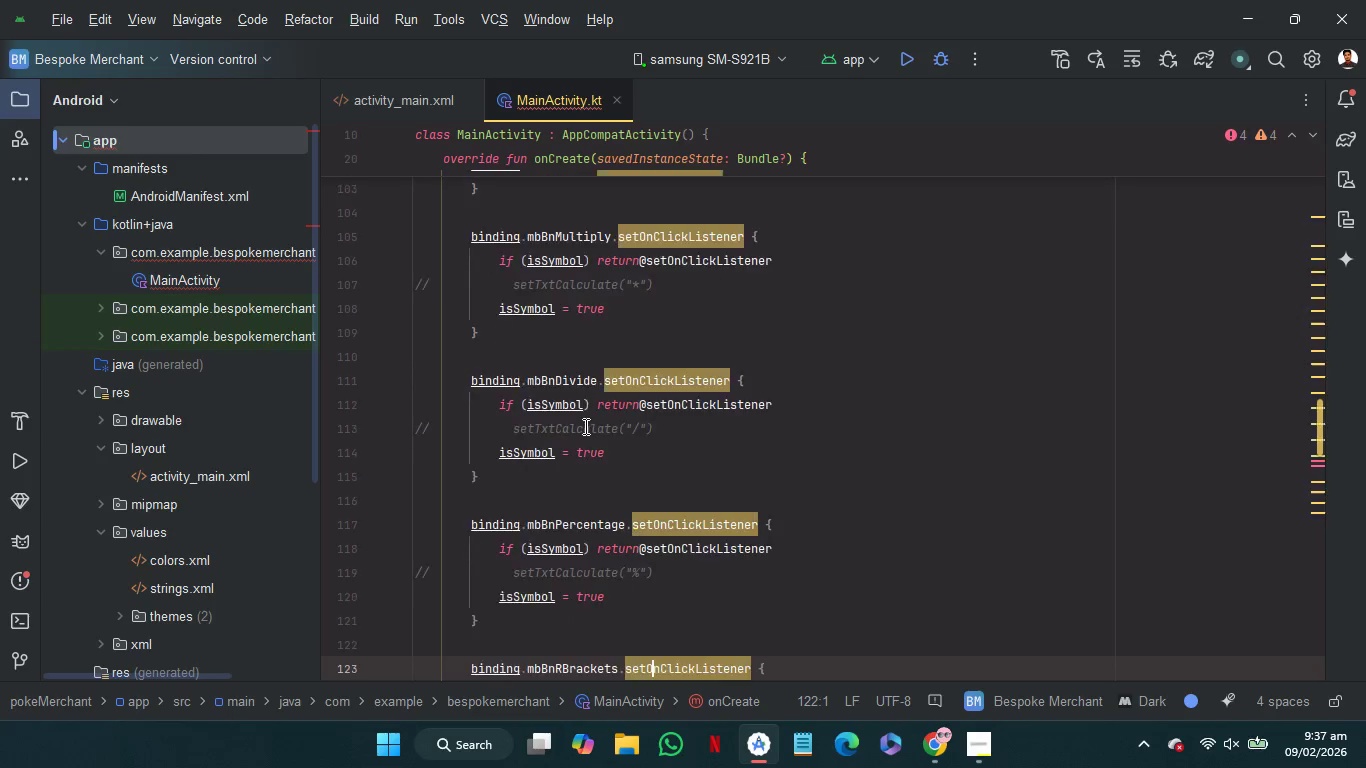 
key(ArrowDown)
 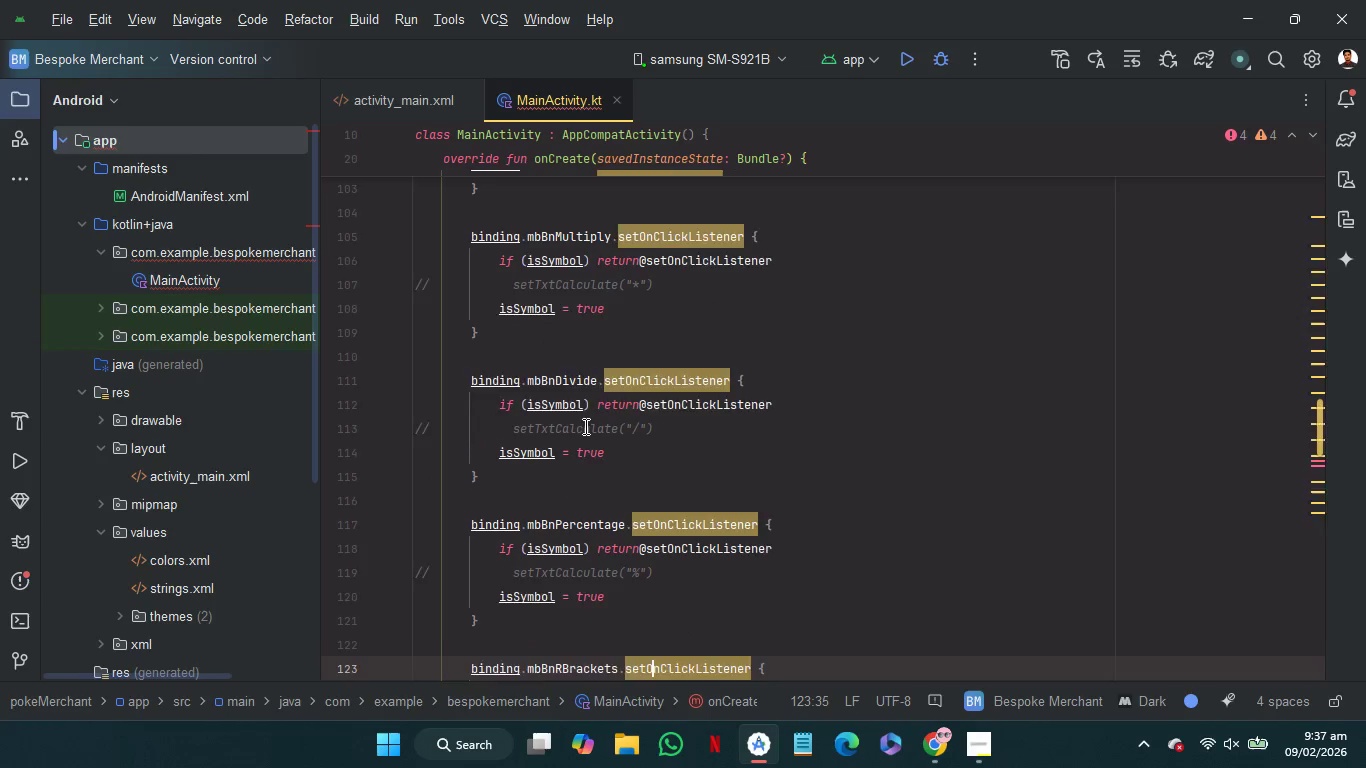 
key(ArrowDown)
 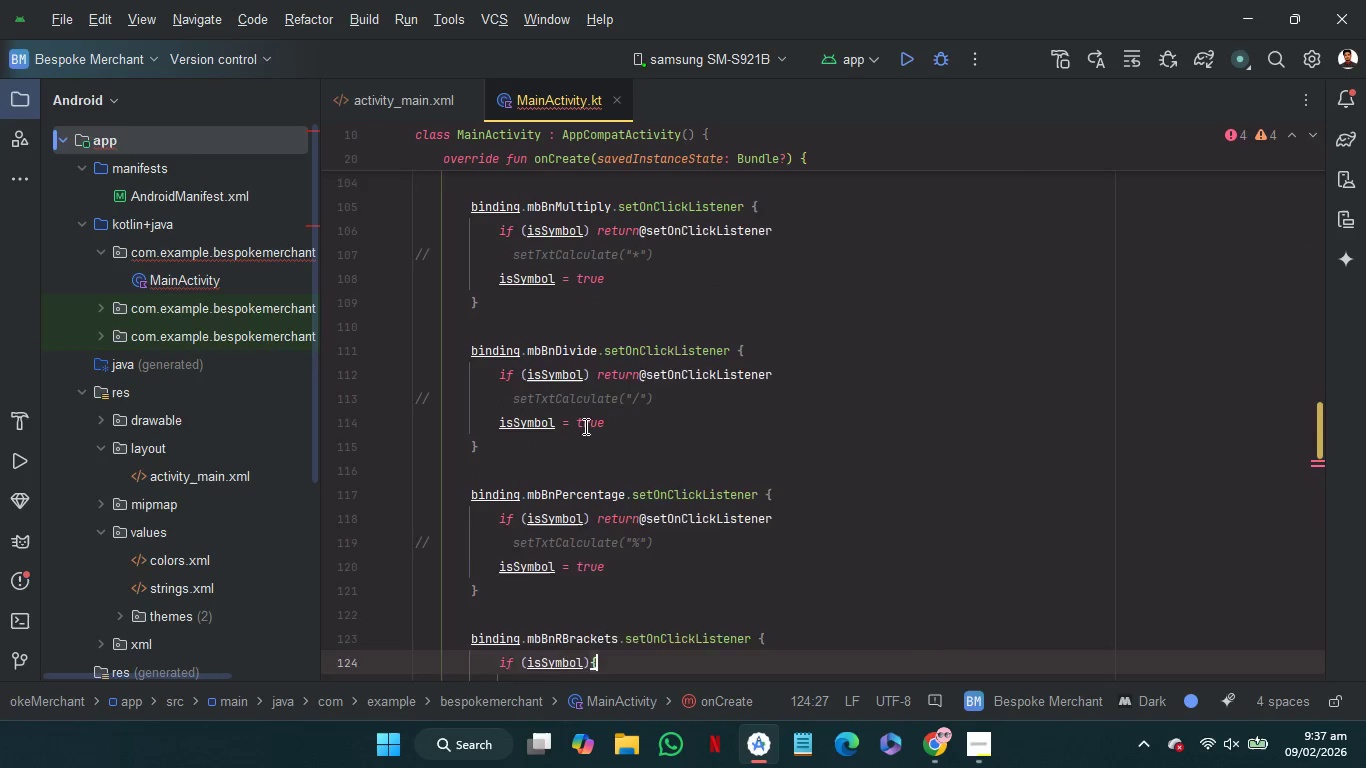 
key(ArrowDown)
 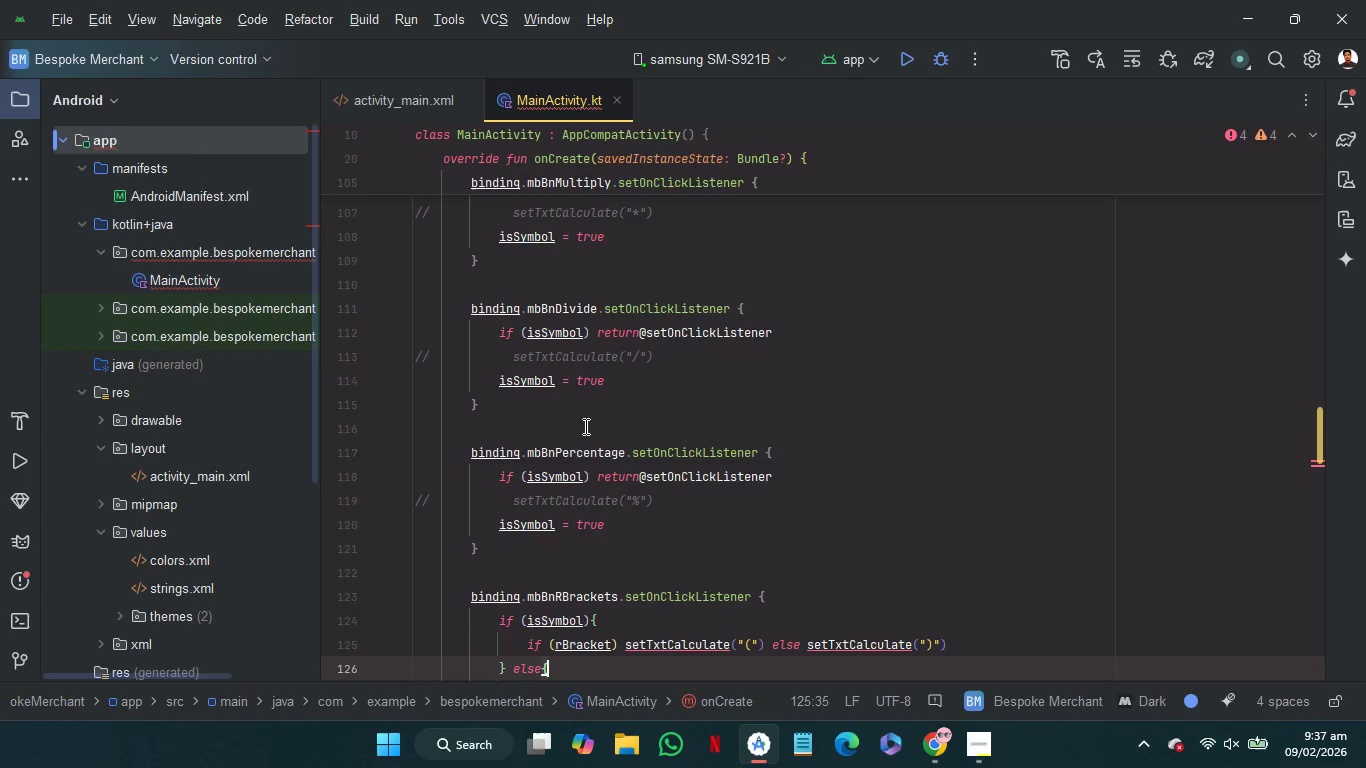 
key(ArrowDown)
 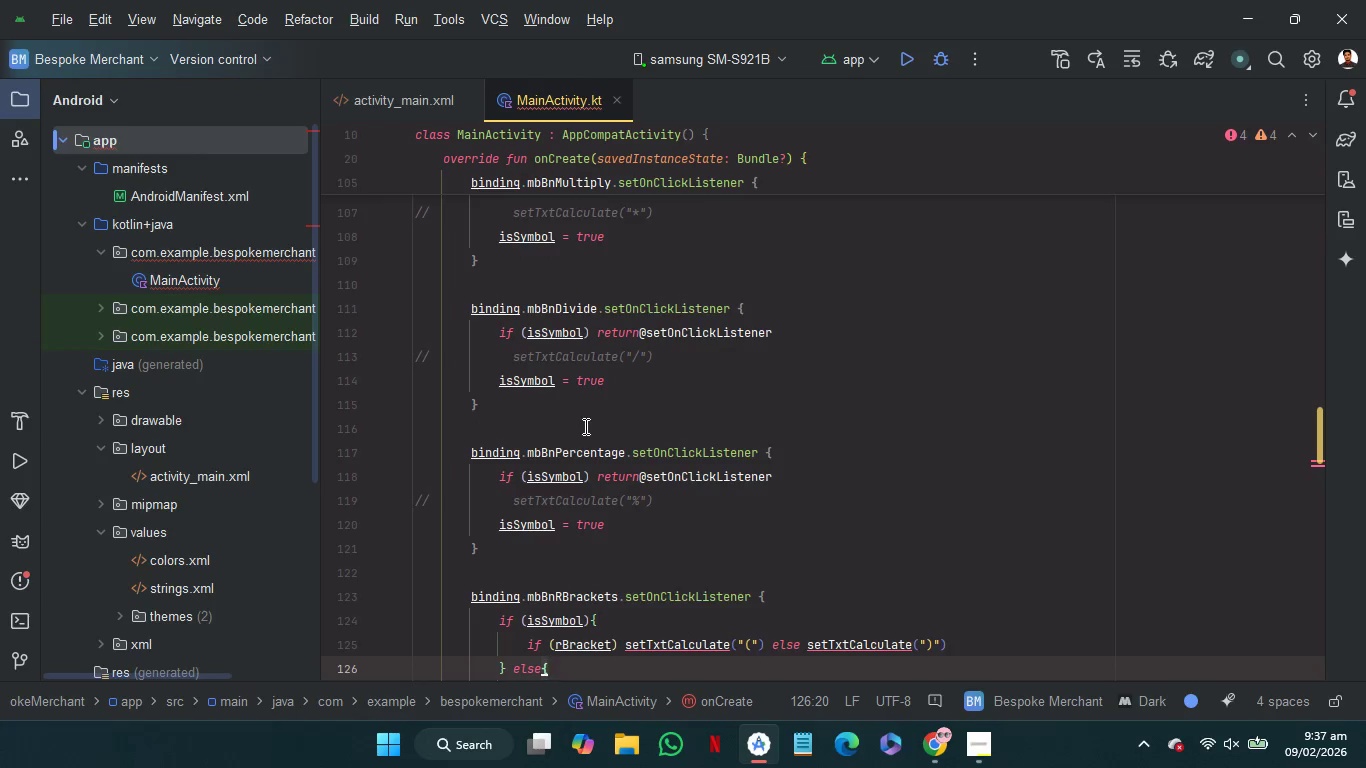 
key(ArrowUp)
 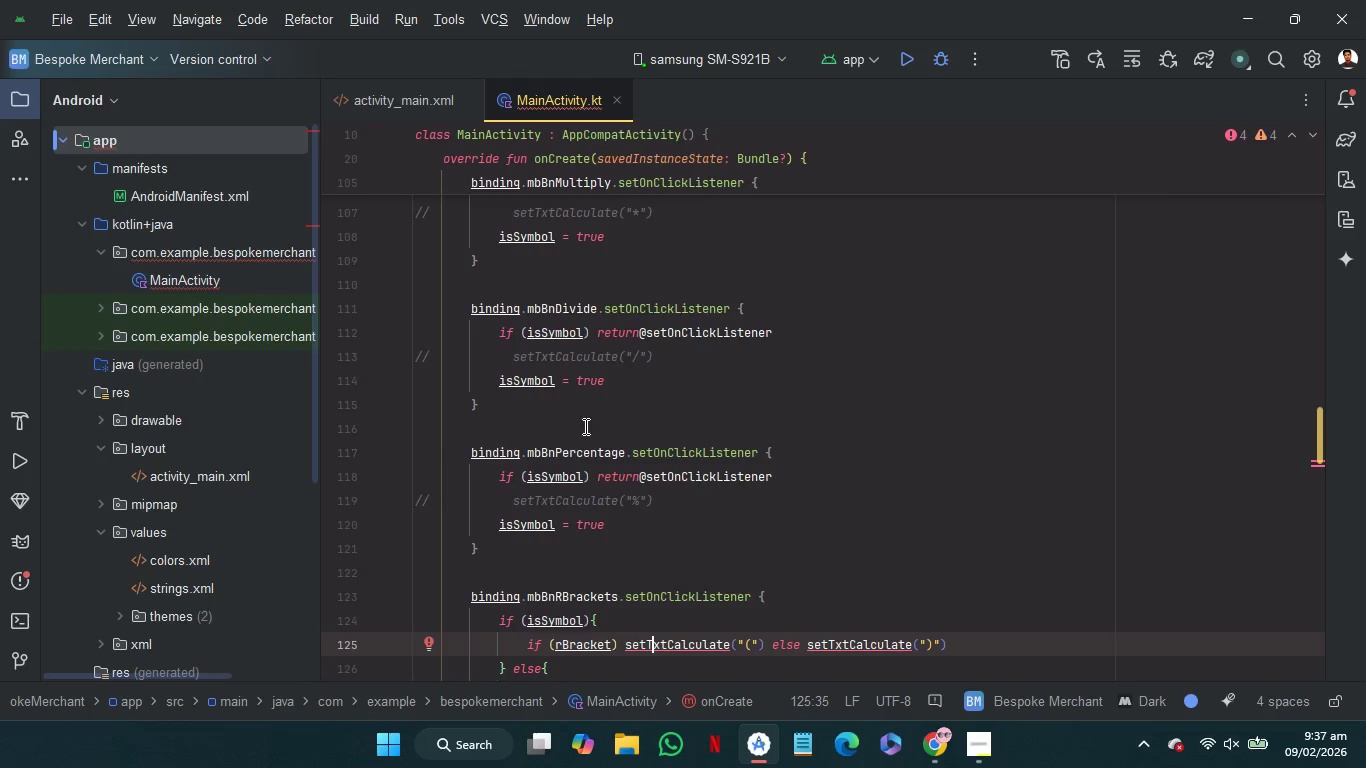 
key(Control+Slash)
 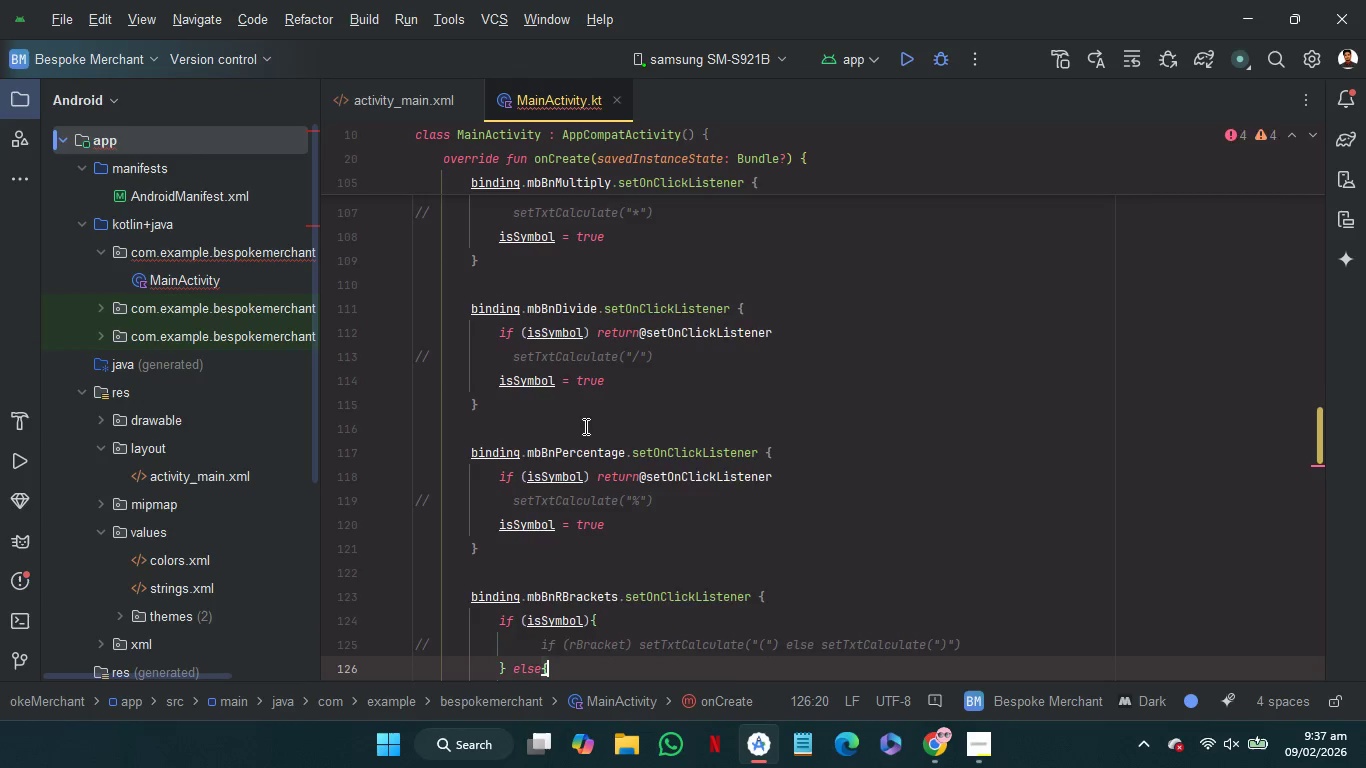 
key(ArrowDown)
 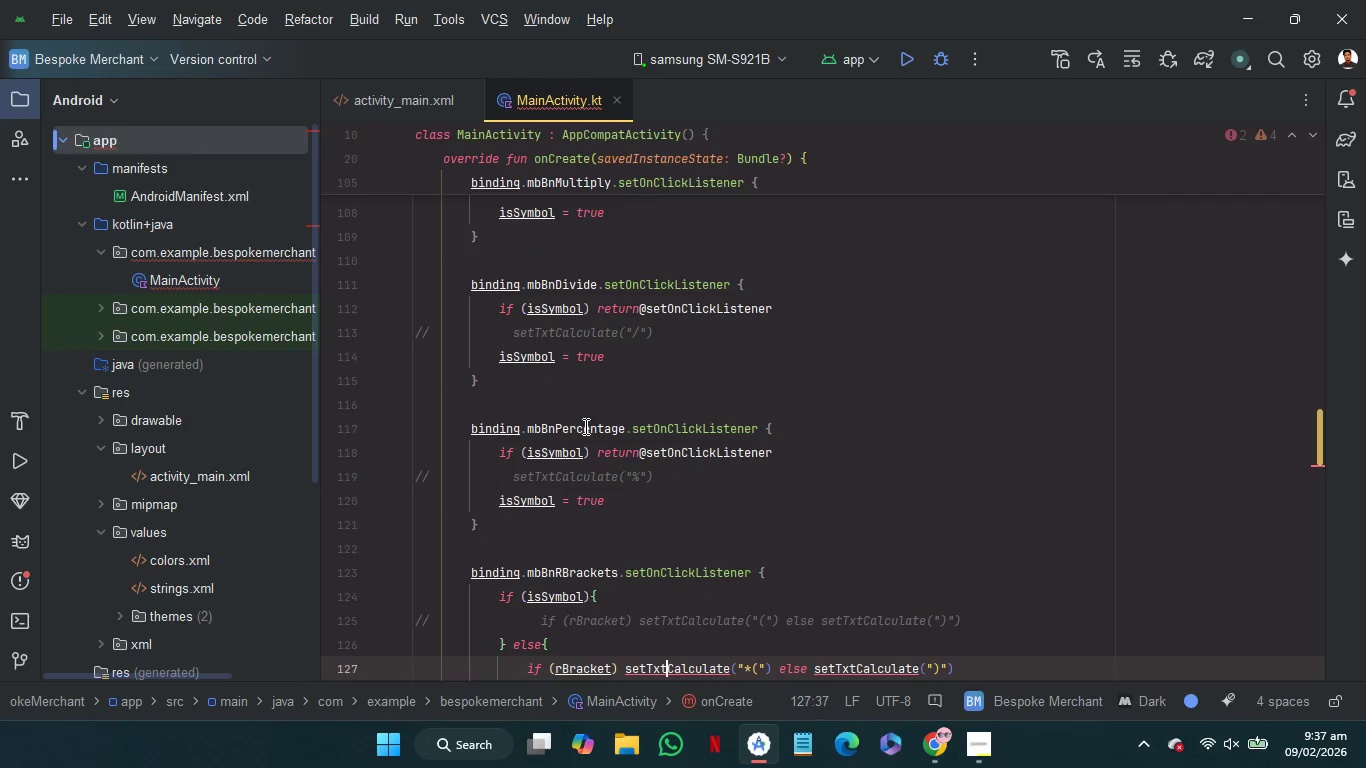 
key(ArrowDown)
 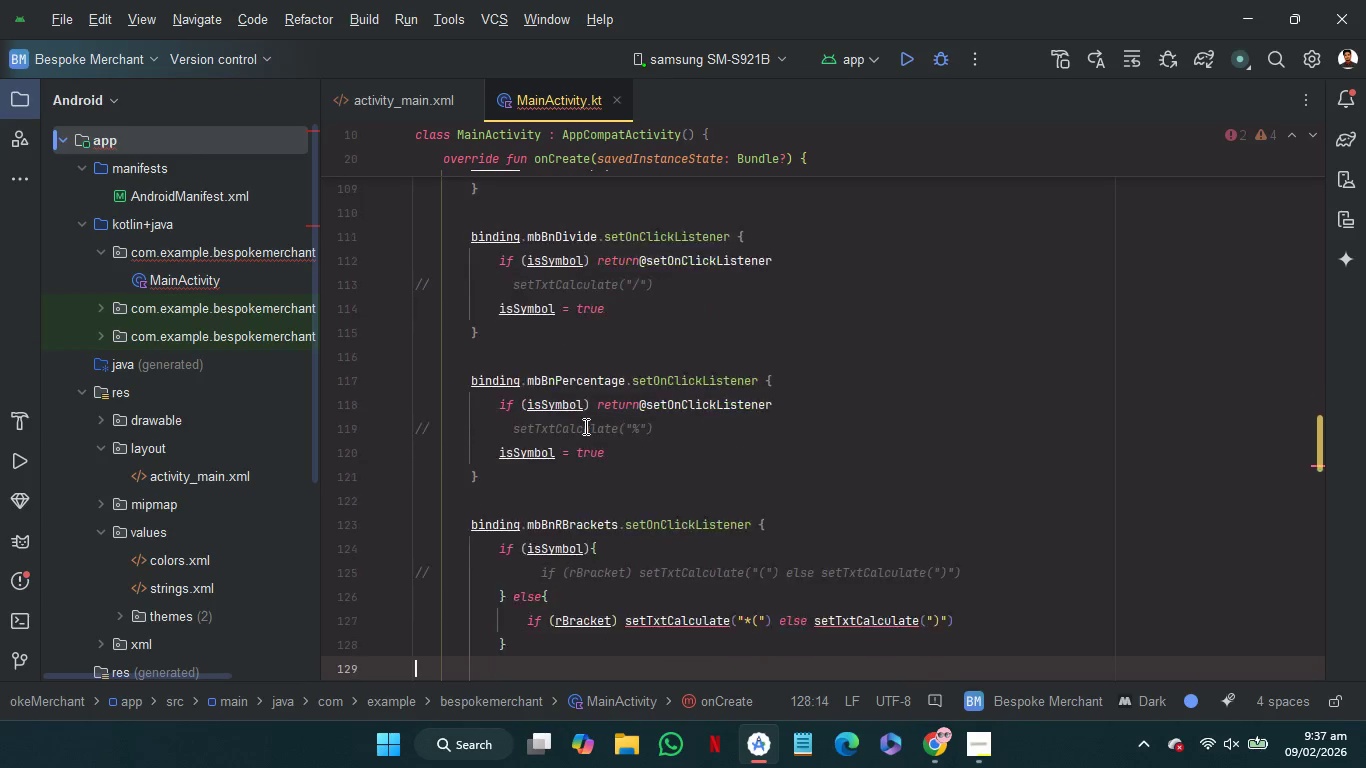 
key(ArrowDown)
 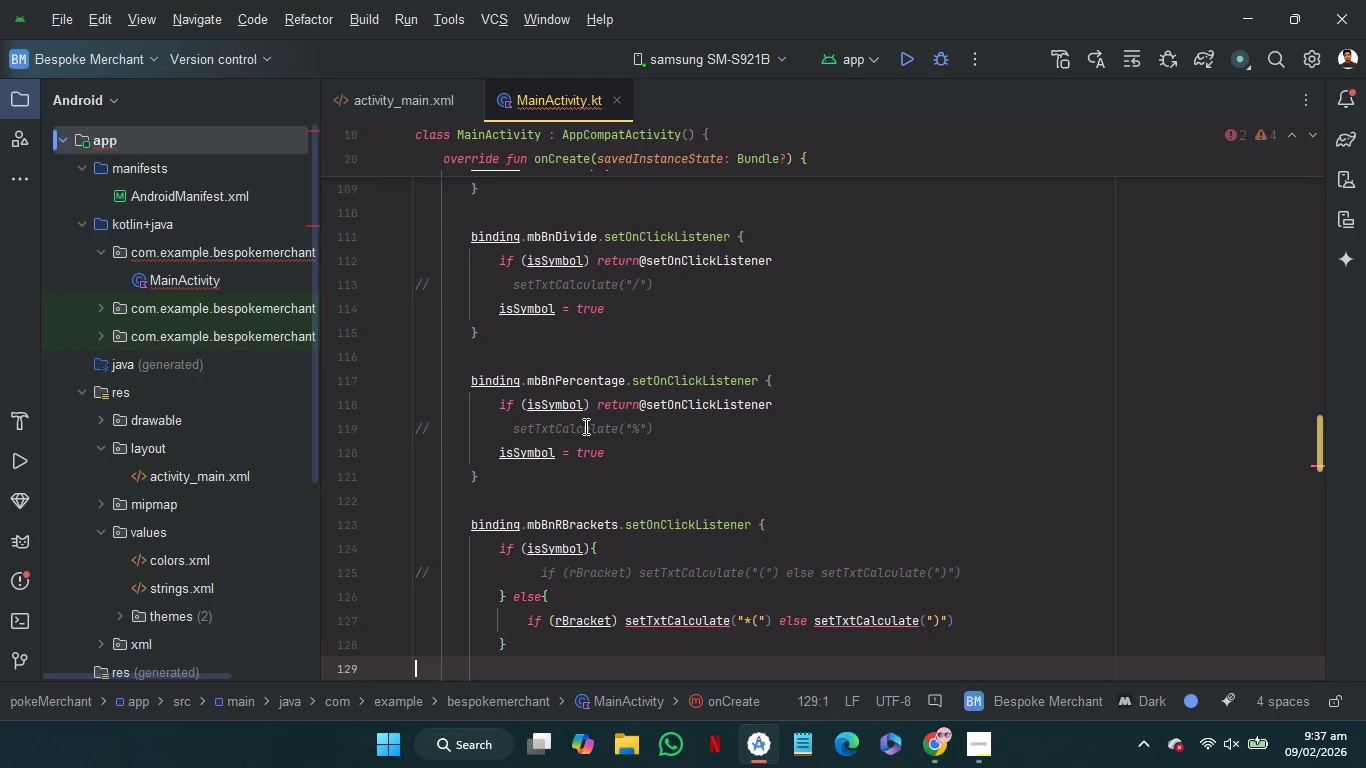 
key(ArrowUp)
 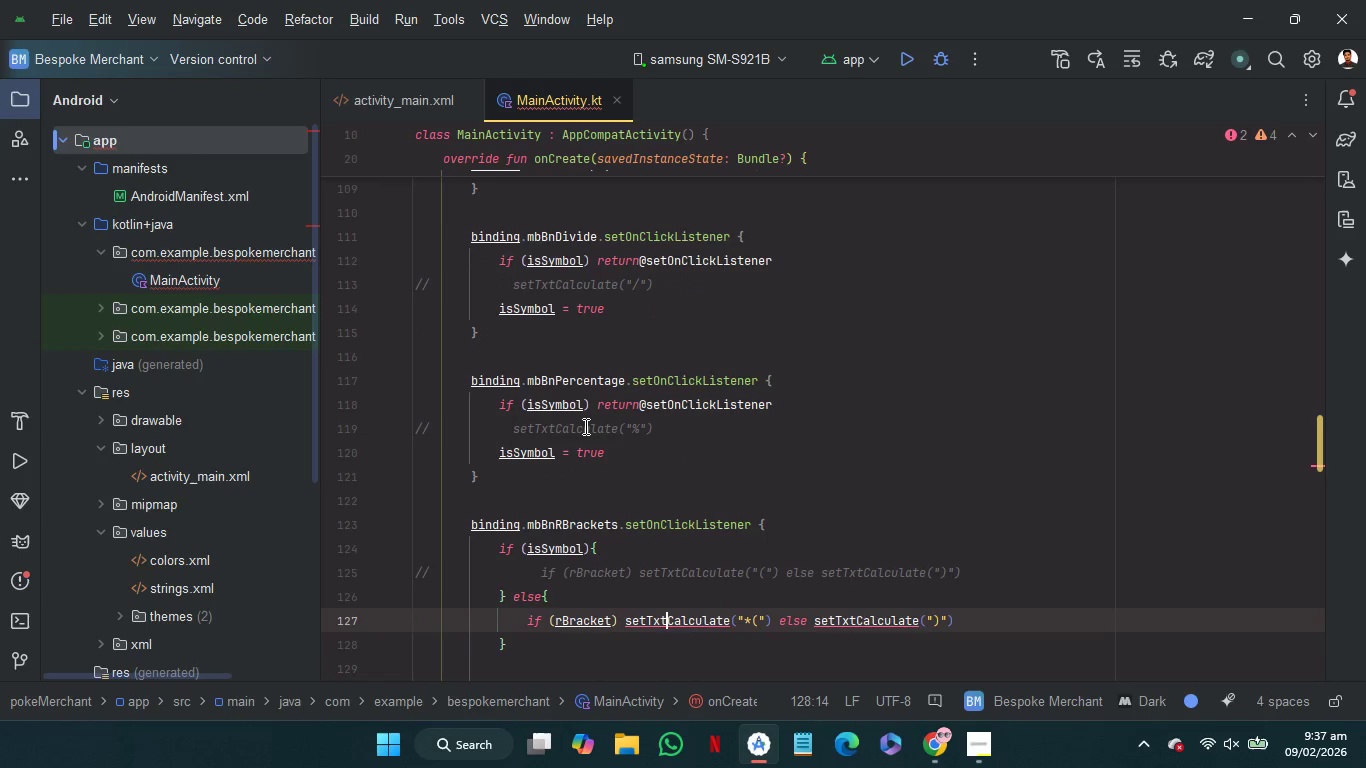 
key(ArrowUp)
 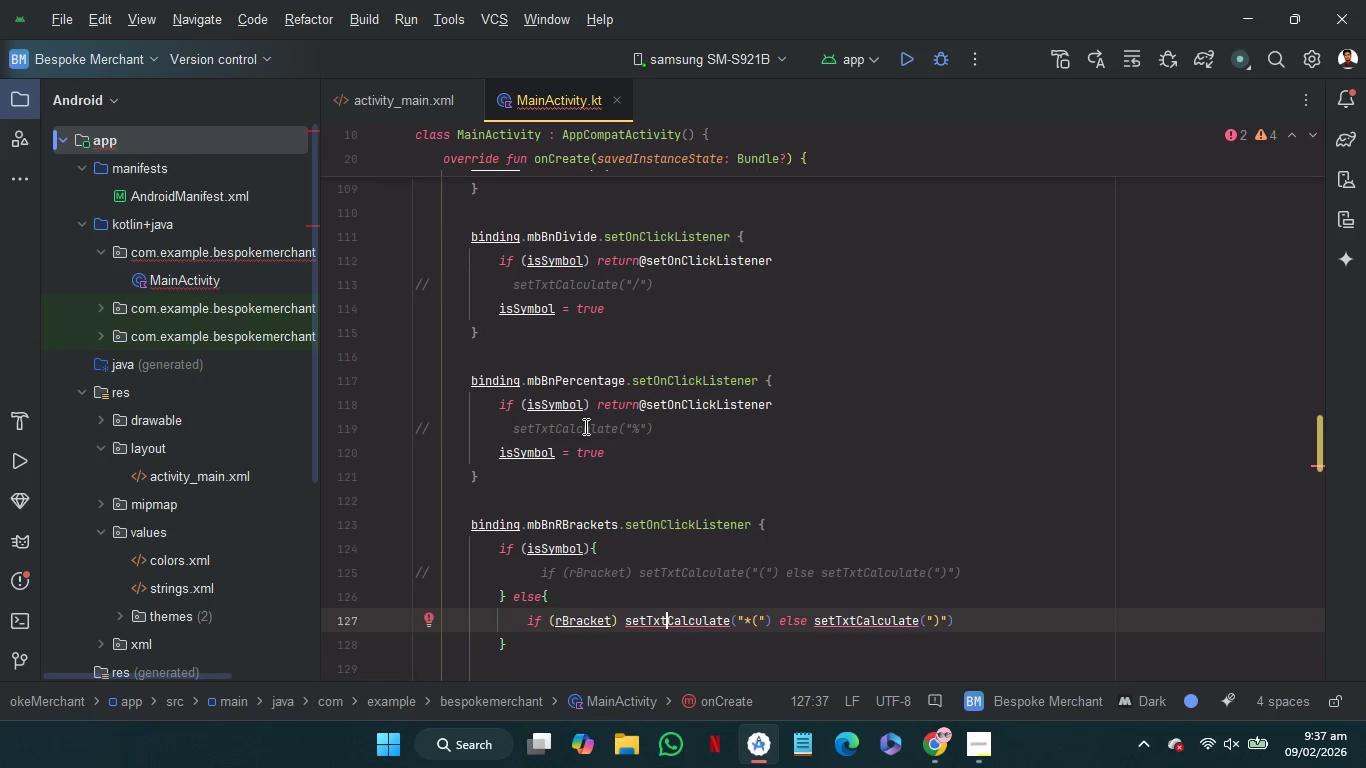 
key(Control+Slash)
 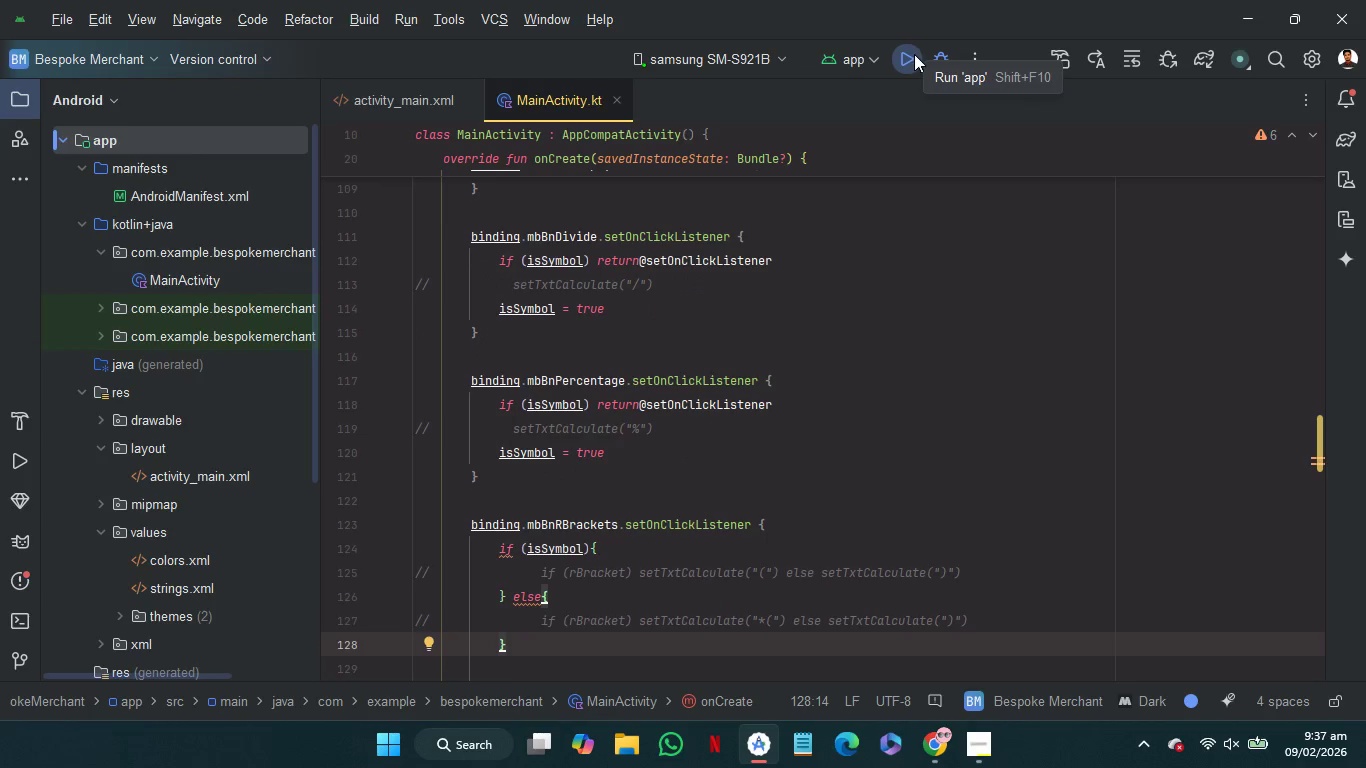 
scroll: coordinate [817, 348], scroll_direction: down, amount: 2.0
 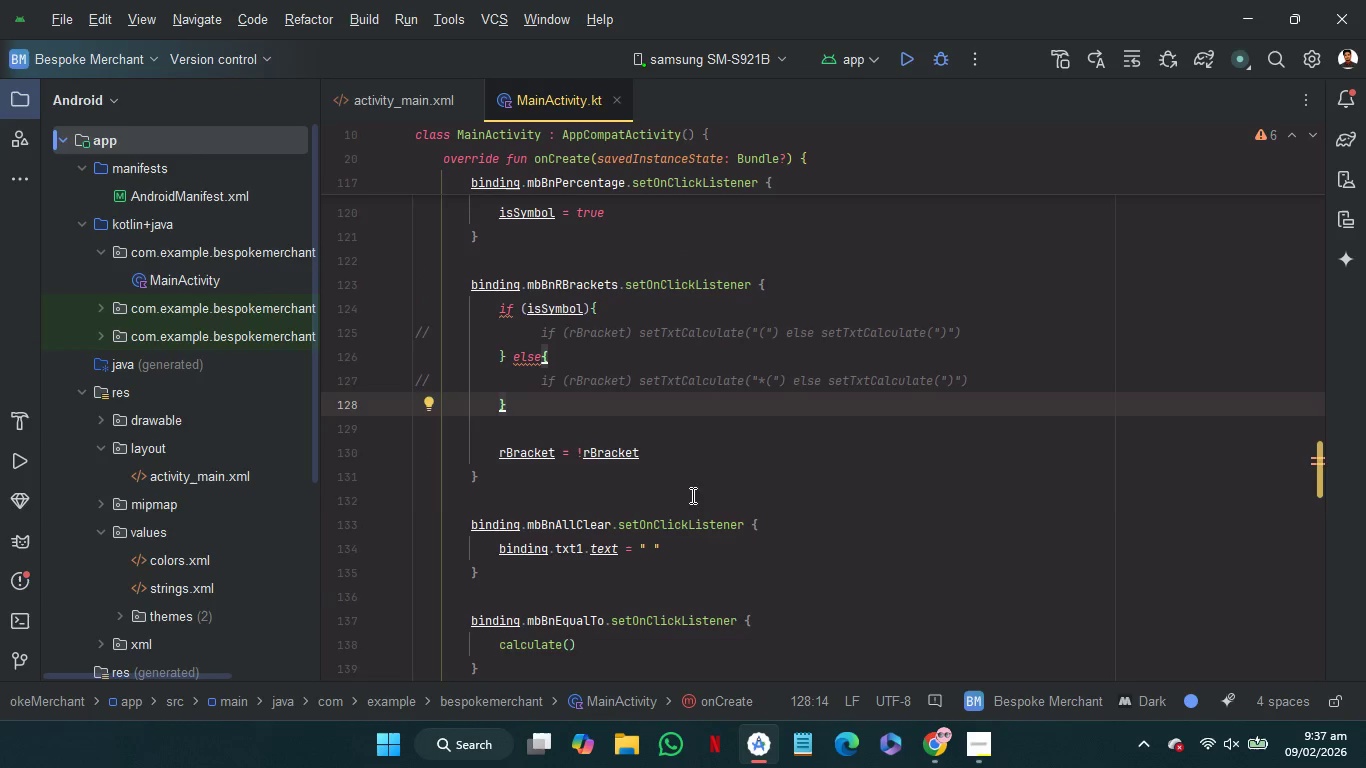 
left_click([692, 496])
 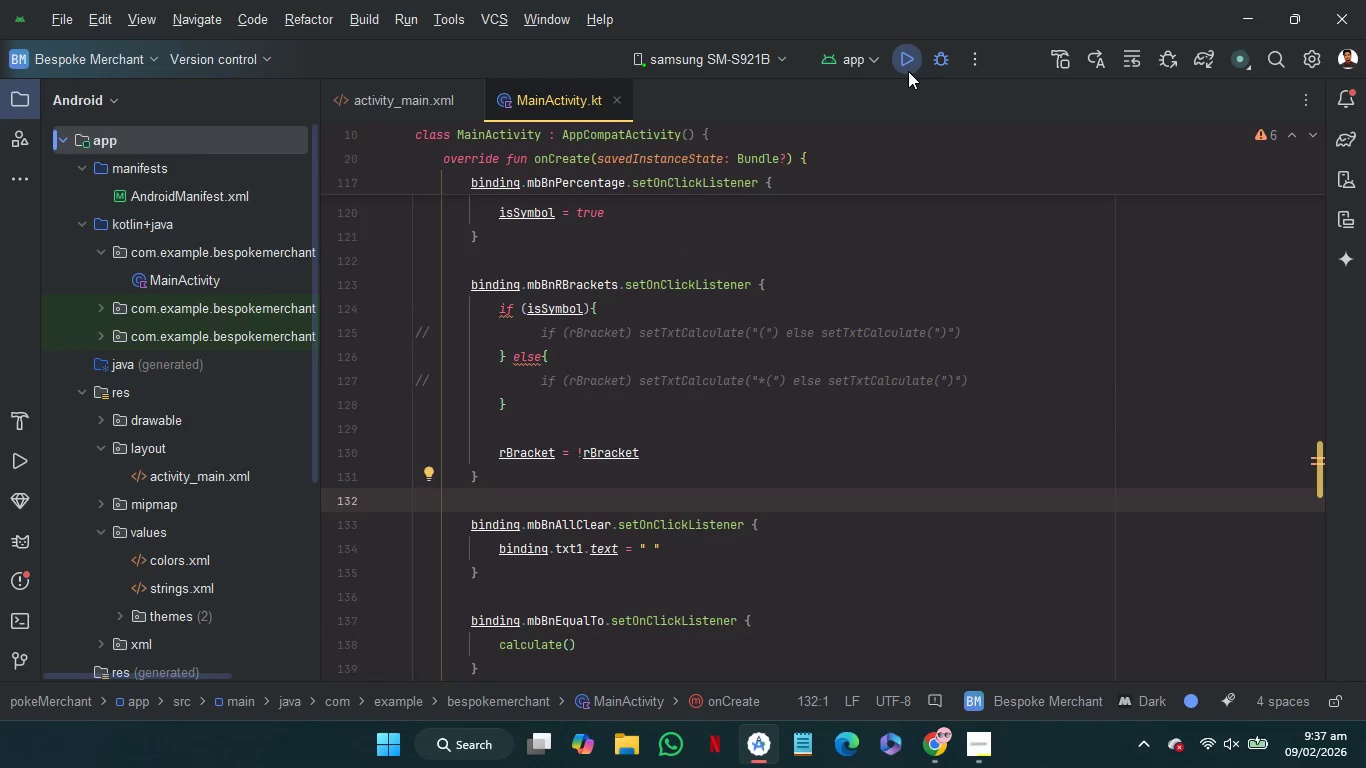 
left_click([907, 71])
 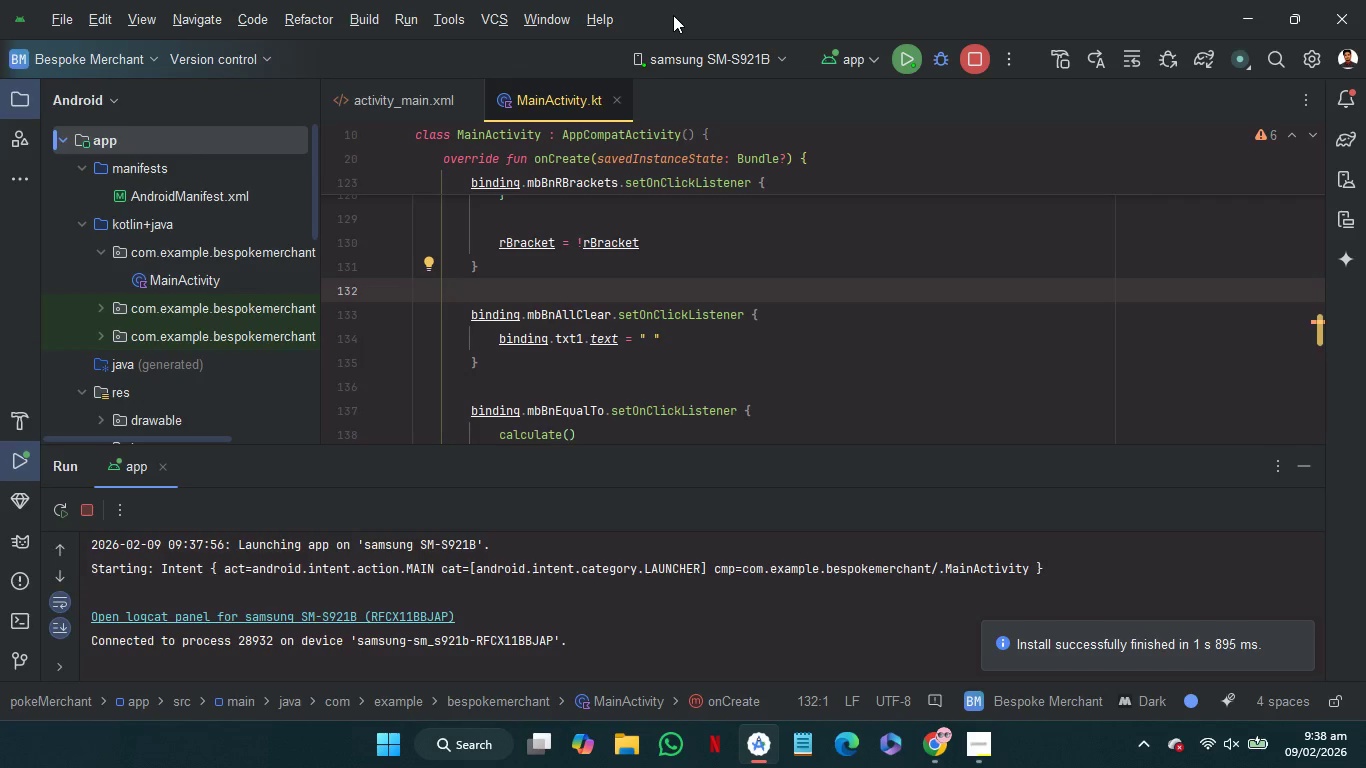 
wait(20.48)
 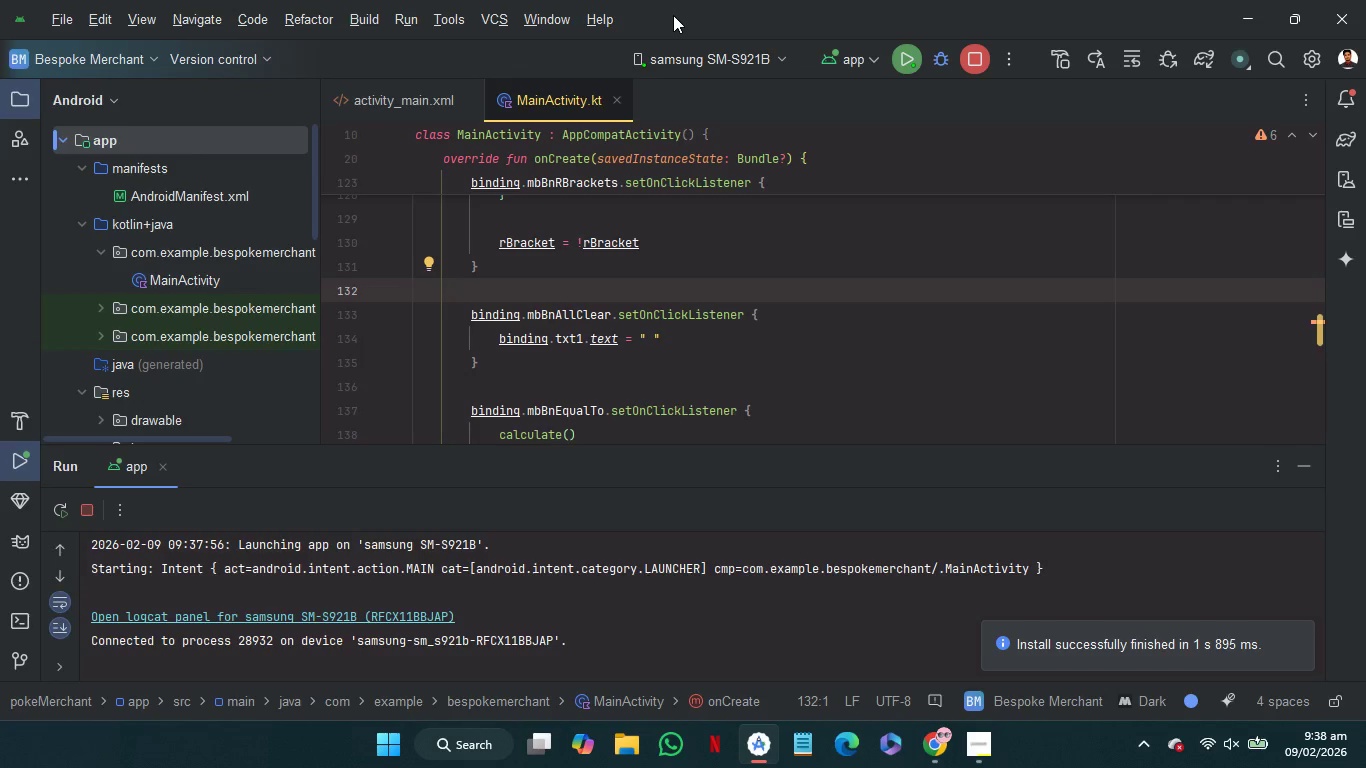 
left_click([1297, 464])
 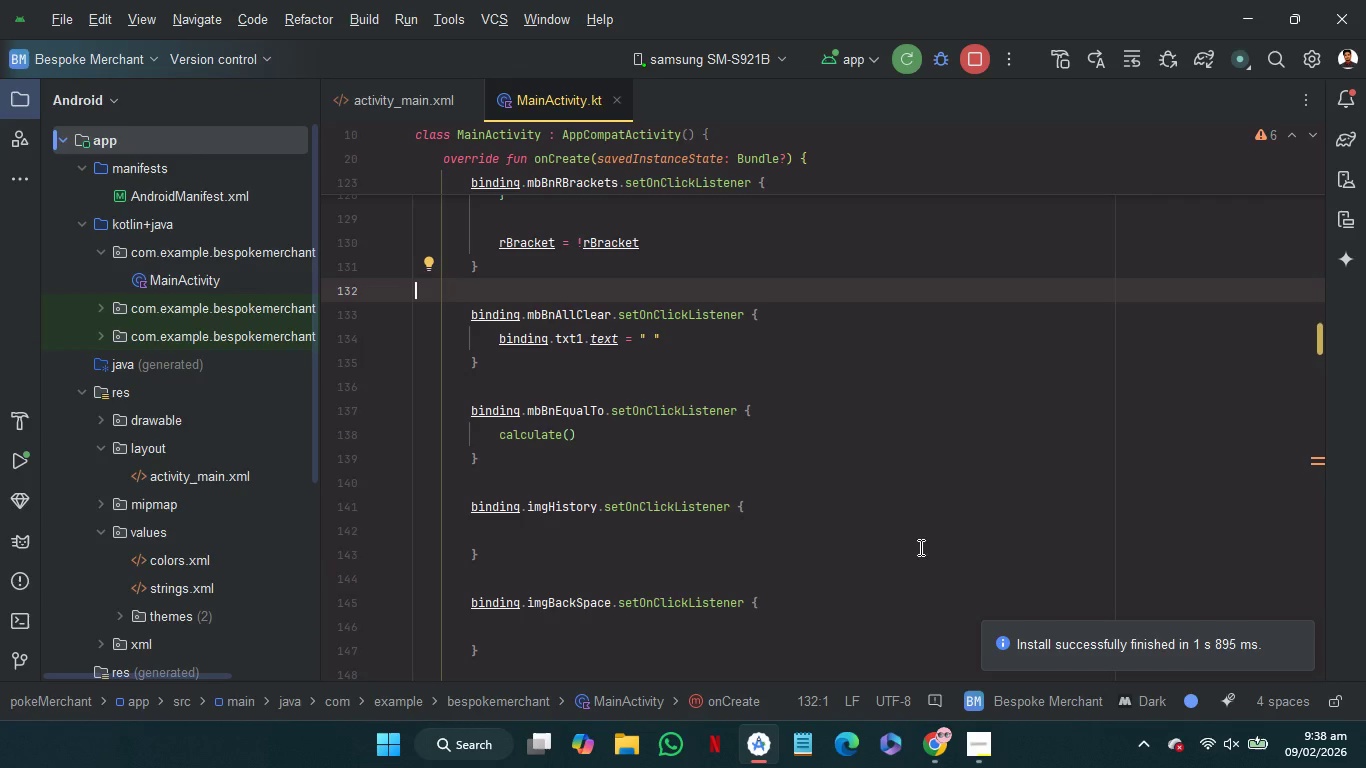 
scroll: coordinate [919, 547], scroll_direction: up, amount: 4.0
 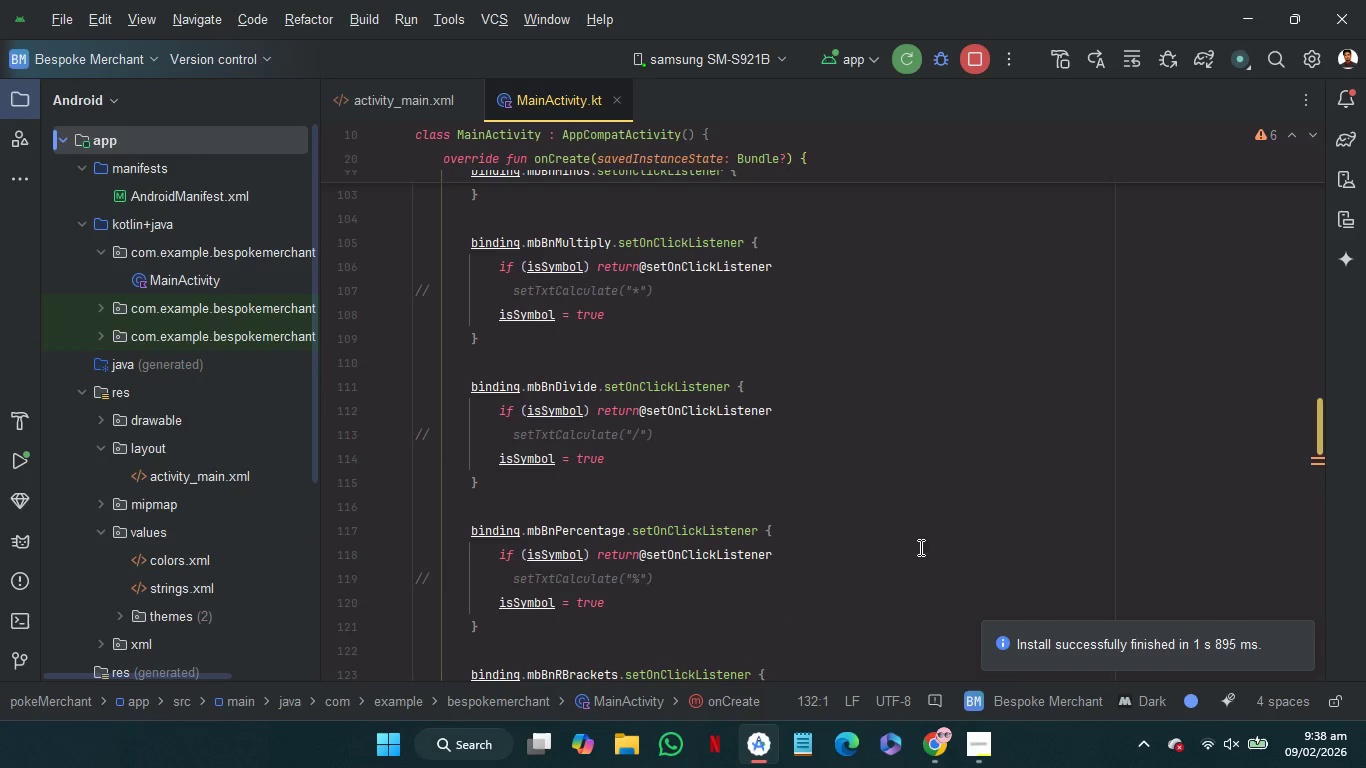 
scroll: coordinate [919, 547], scroll_direction: none, amount: 0.0
 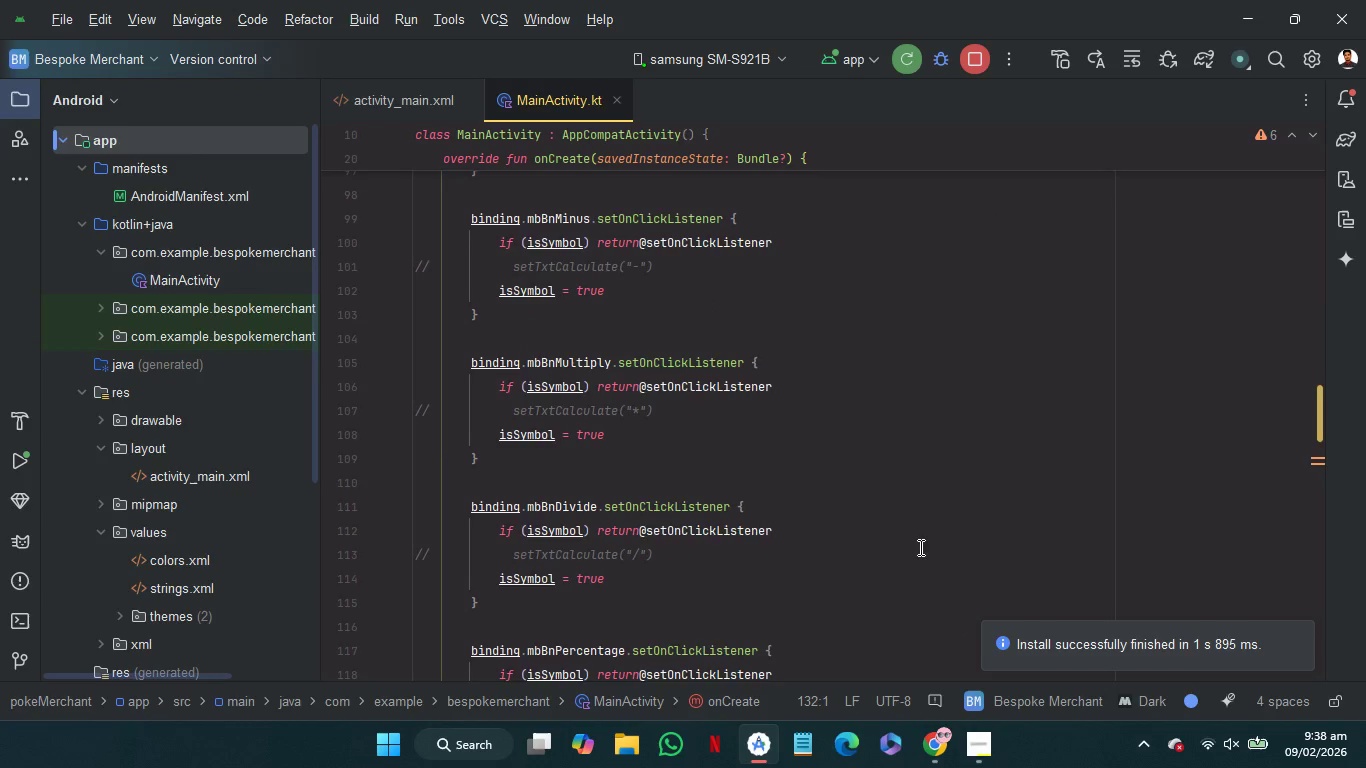 
scroll: coordinate [871, 567], scroll_direction: up, amount: 3.0
 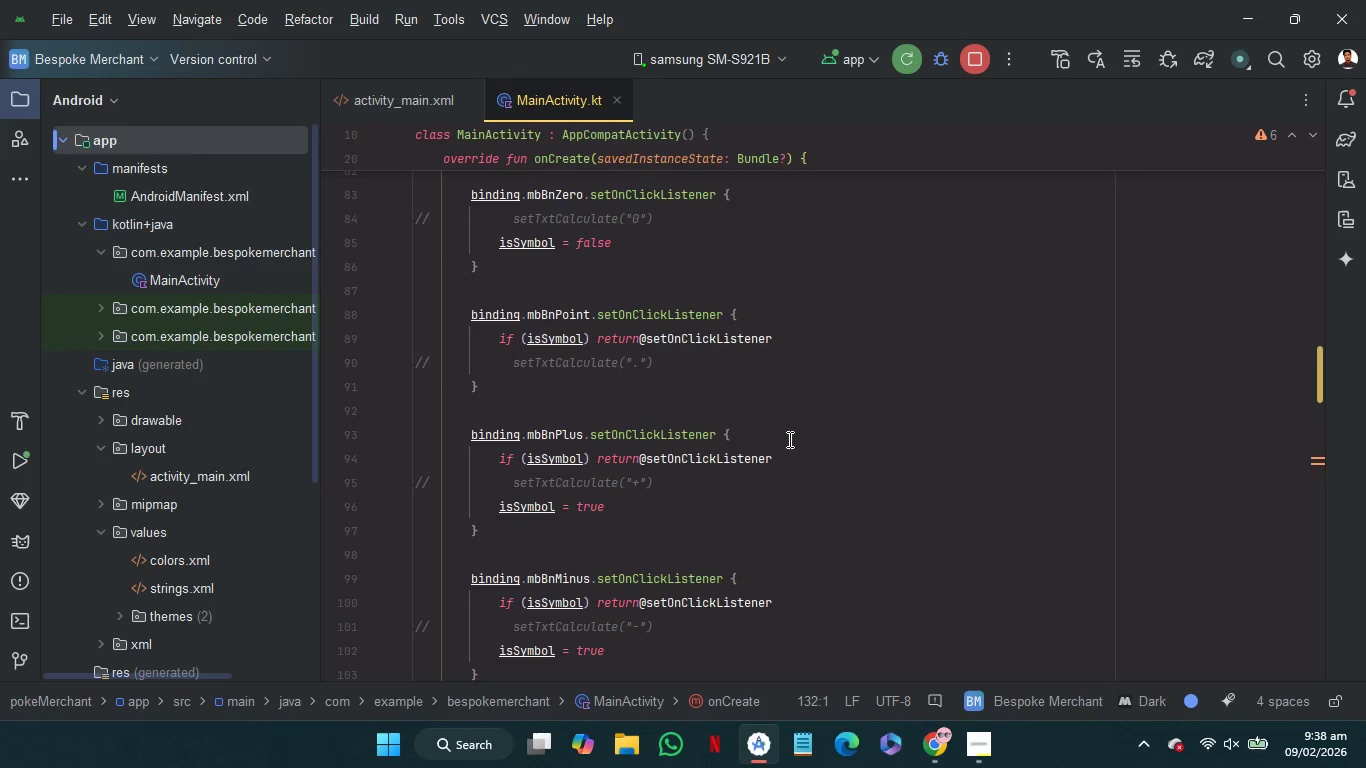 
left_click([788, 439])
 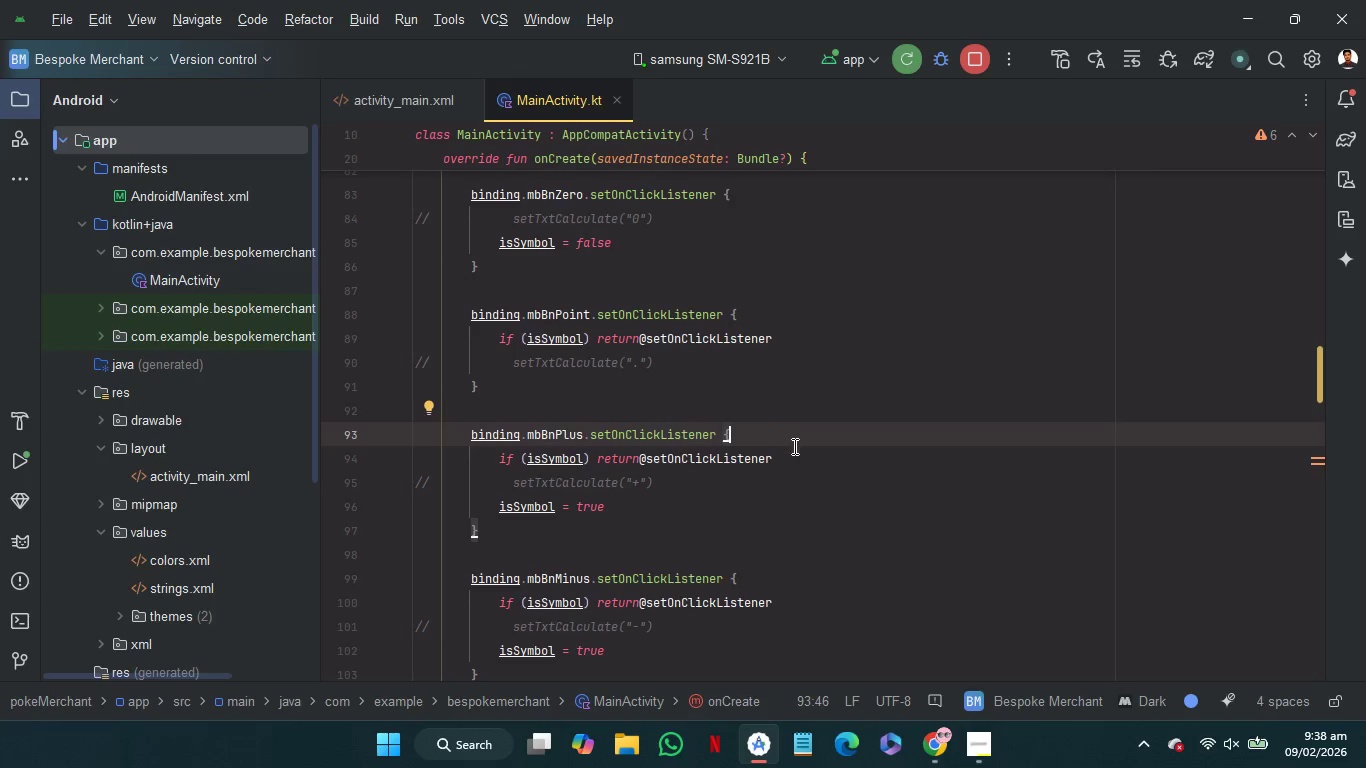 
left_click([798, 458])
 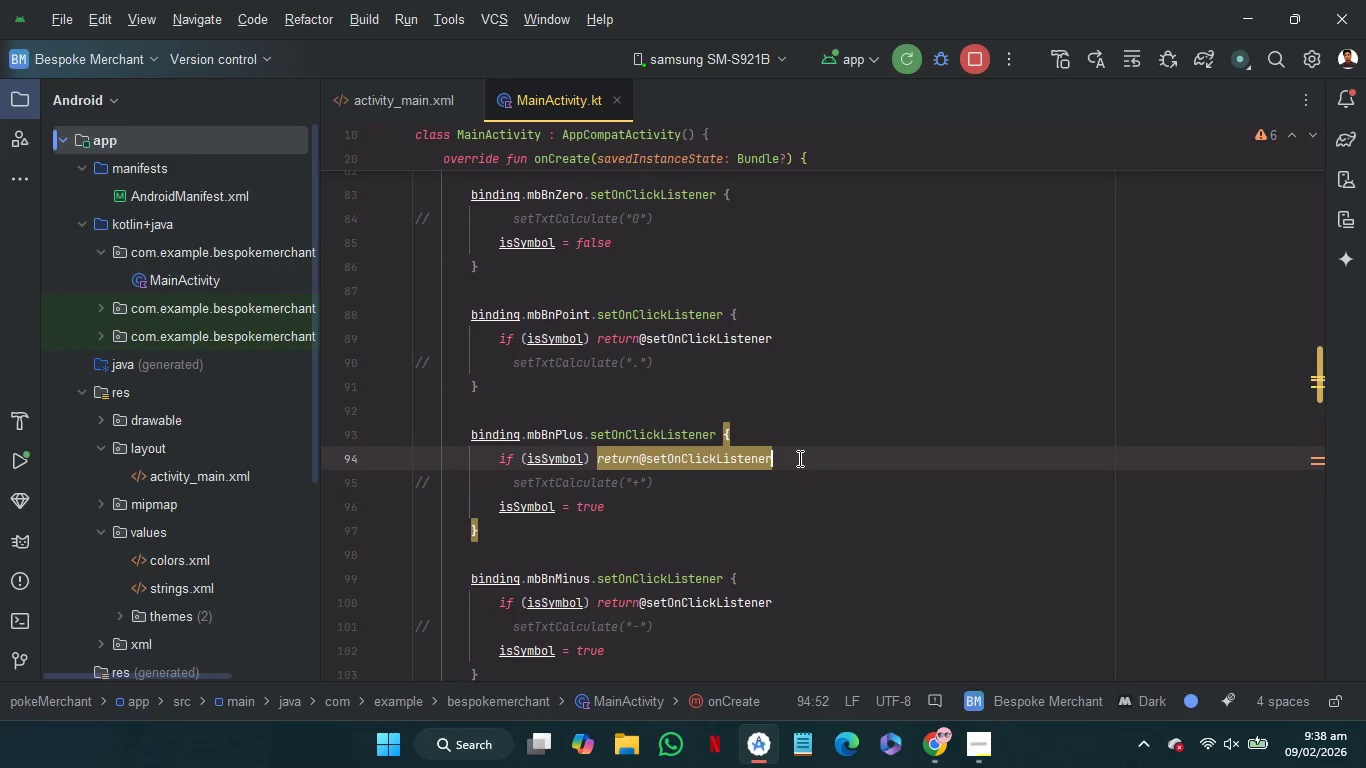 
key(Enter)
 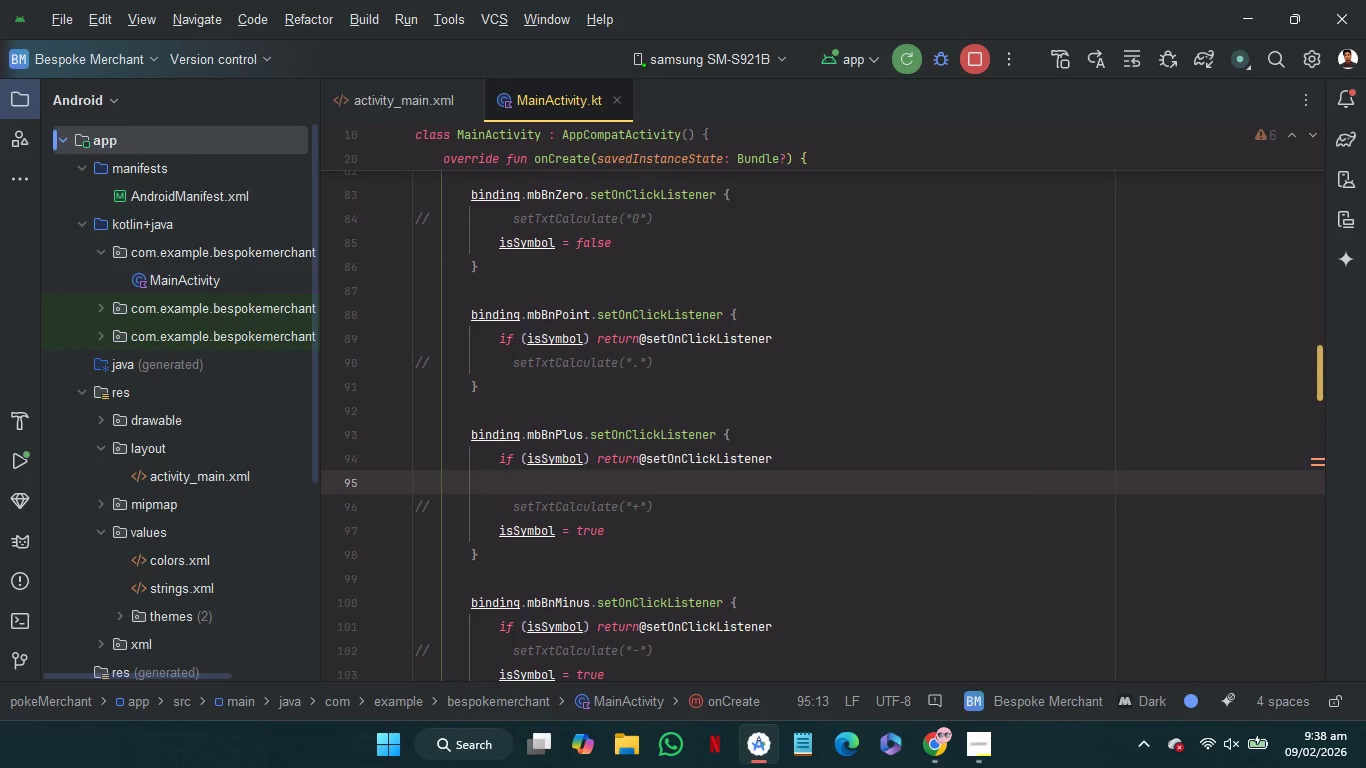 
key(W)
 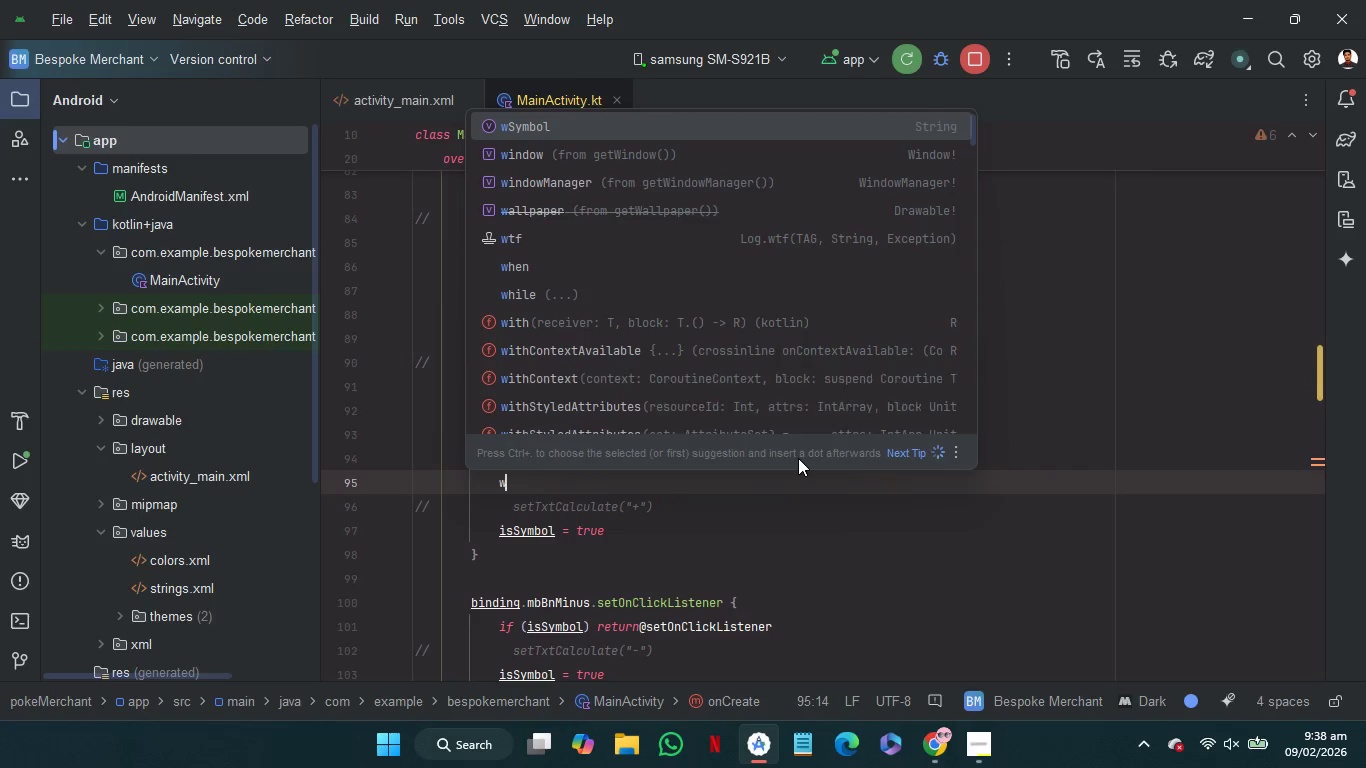 
key(Enter)
 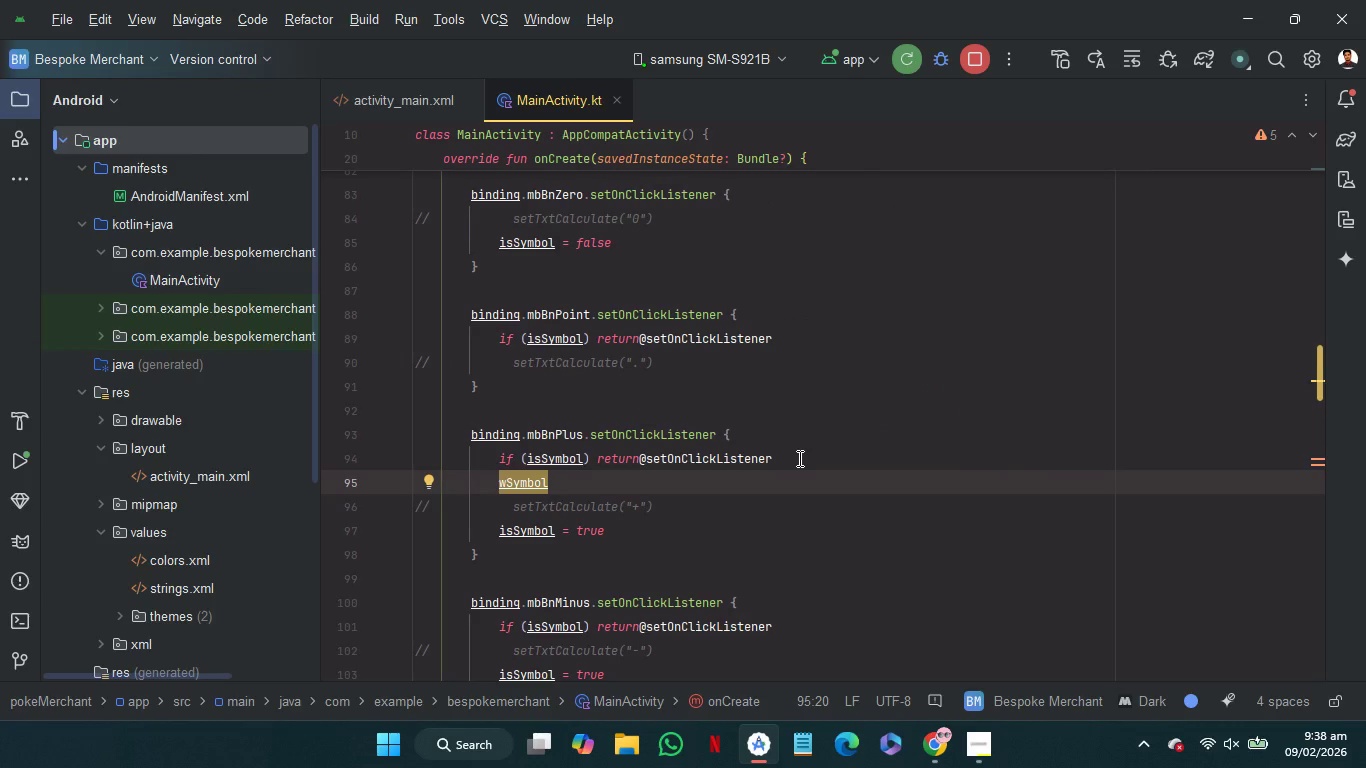 
key(Space)
 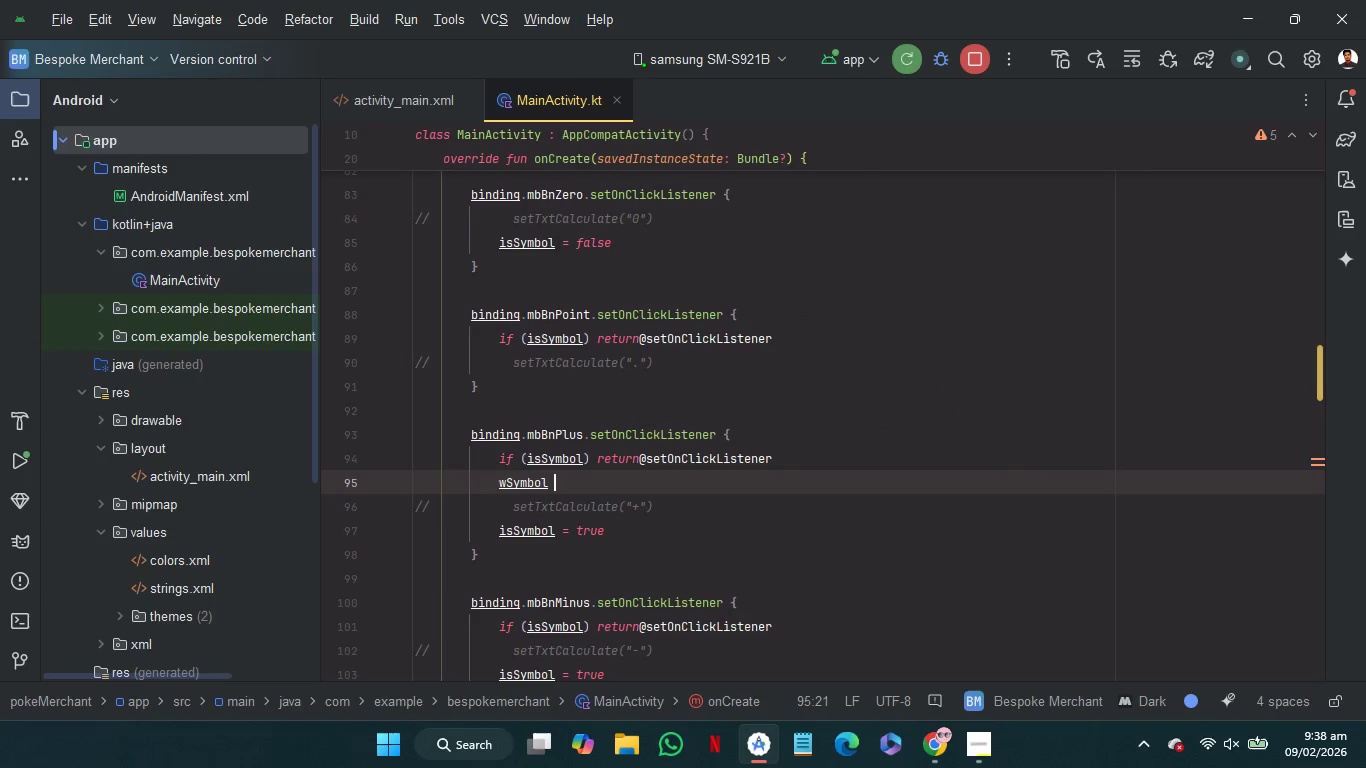 
key(Equal)
 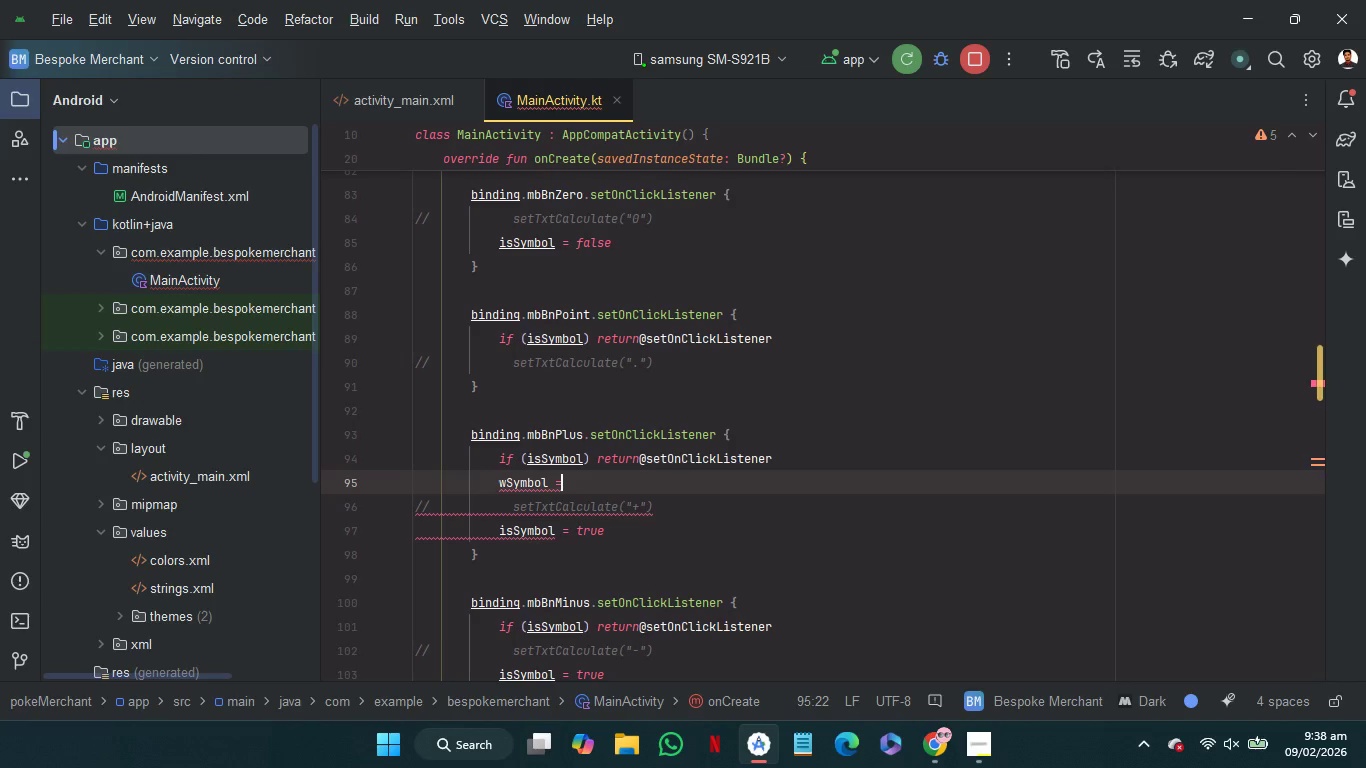 
hold_key(key=ShiftRight, duration=0.59)
 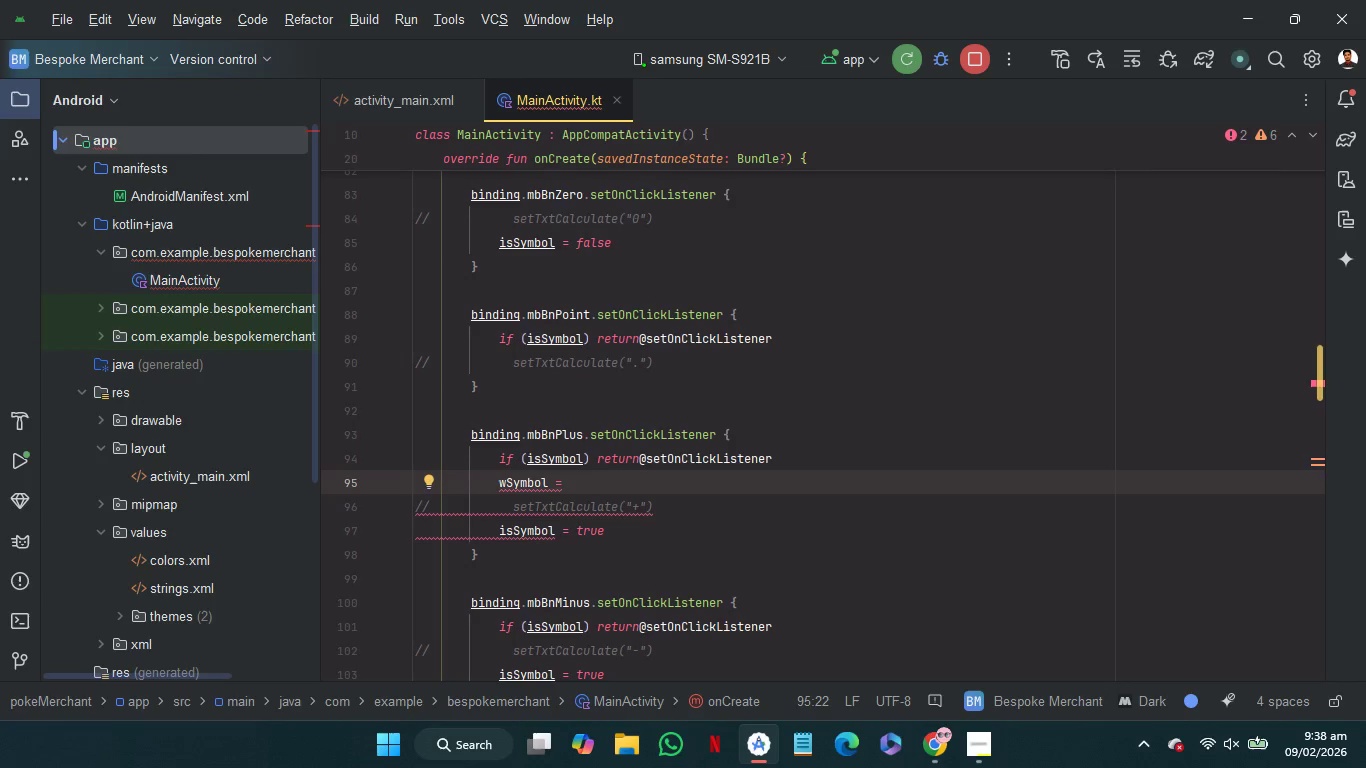 
key(Shift+Quote)
 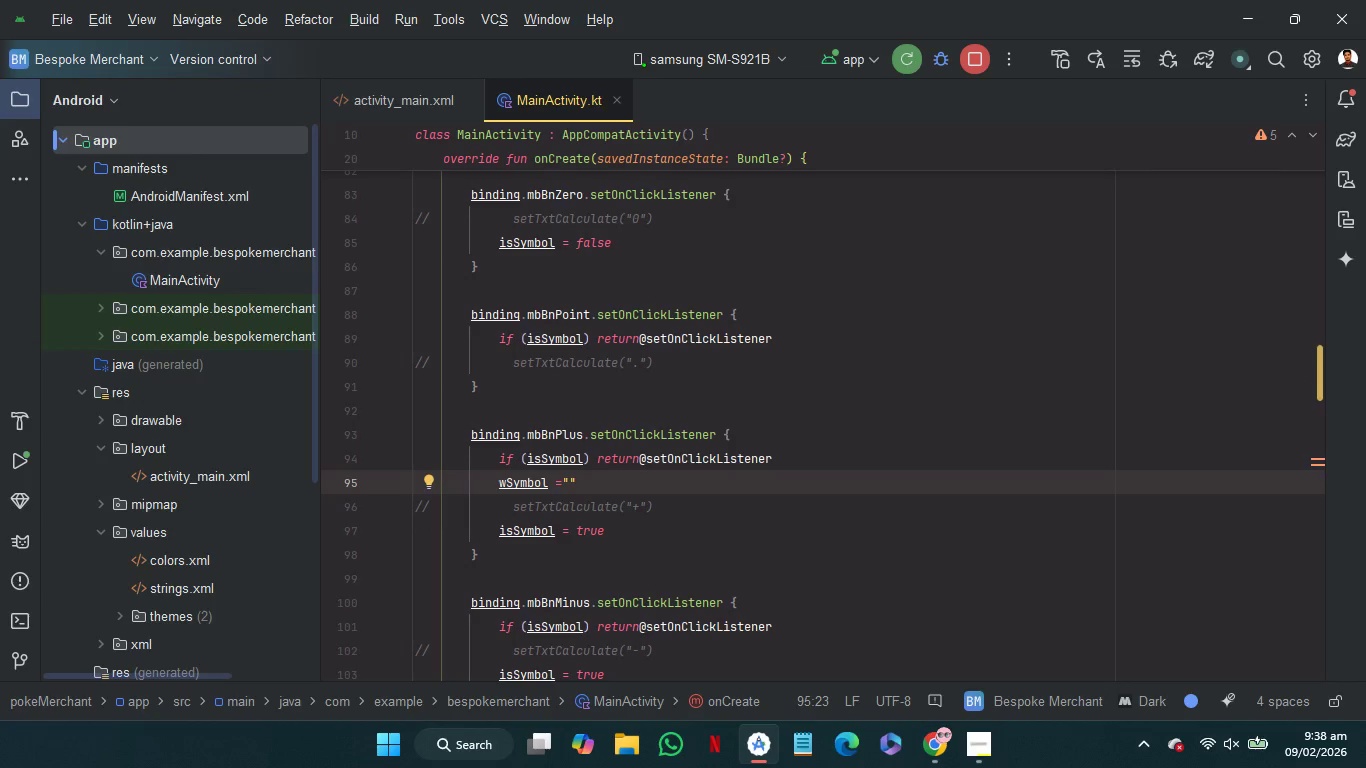 
key(Shift+Equal)
 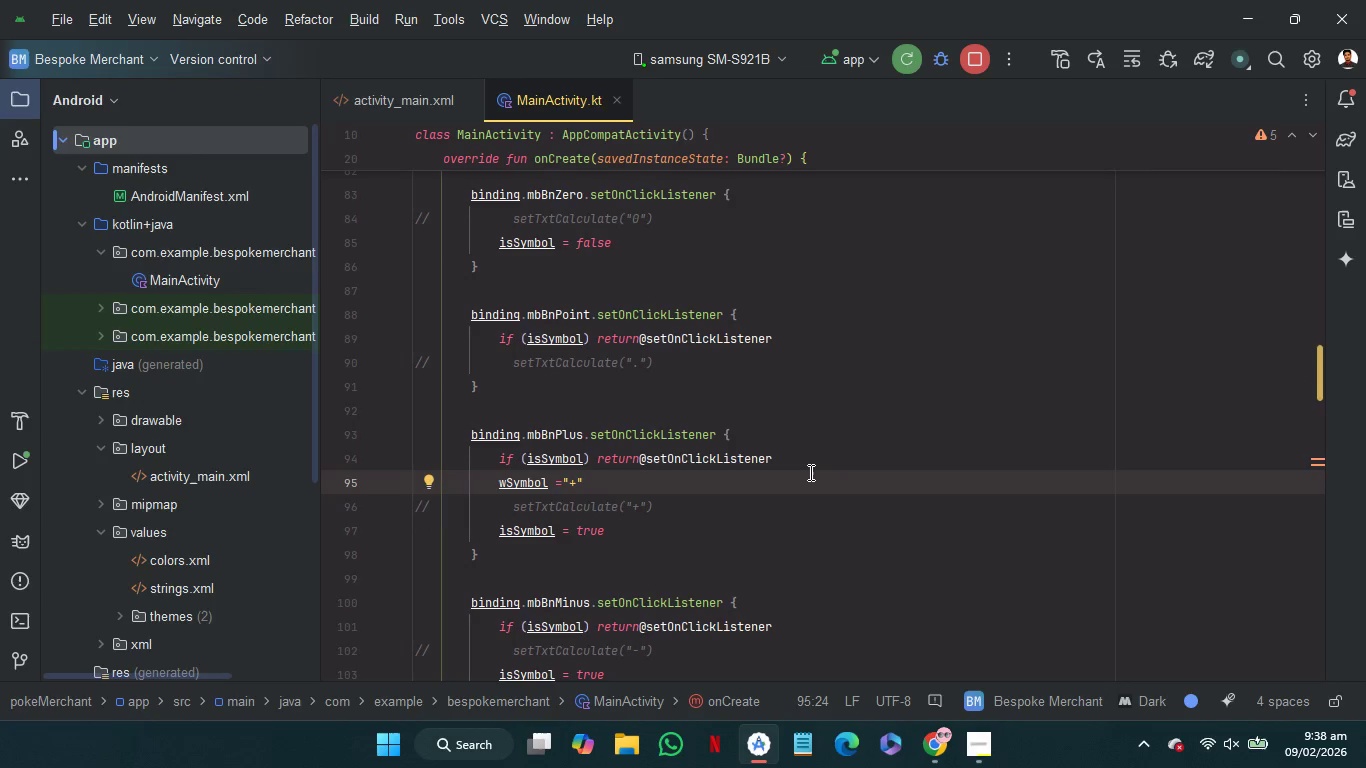 
left_click_drag(start_coordinate=[808, 477], to_coordinate=[818, 467])
 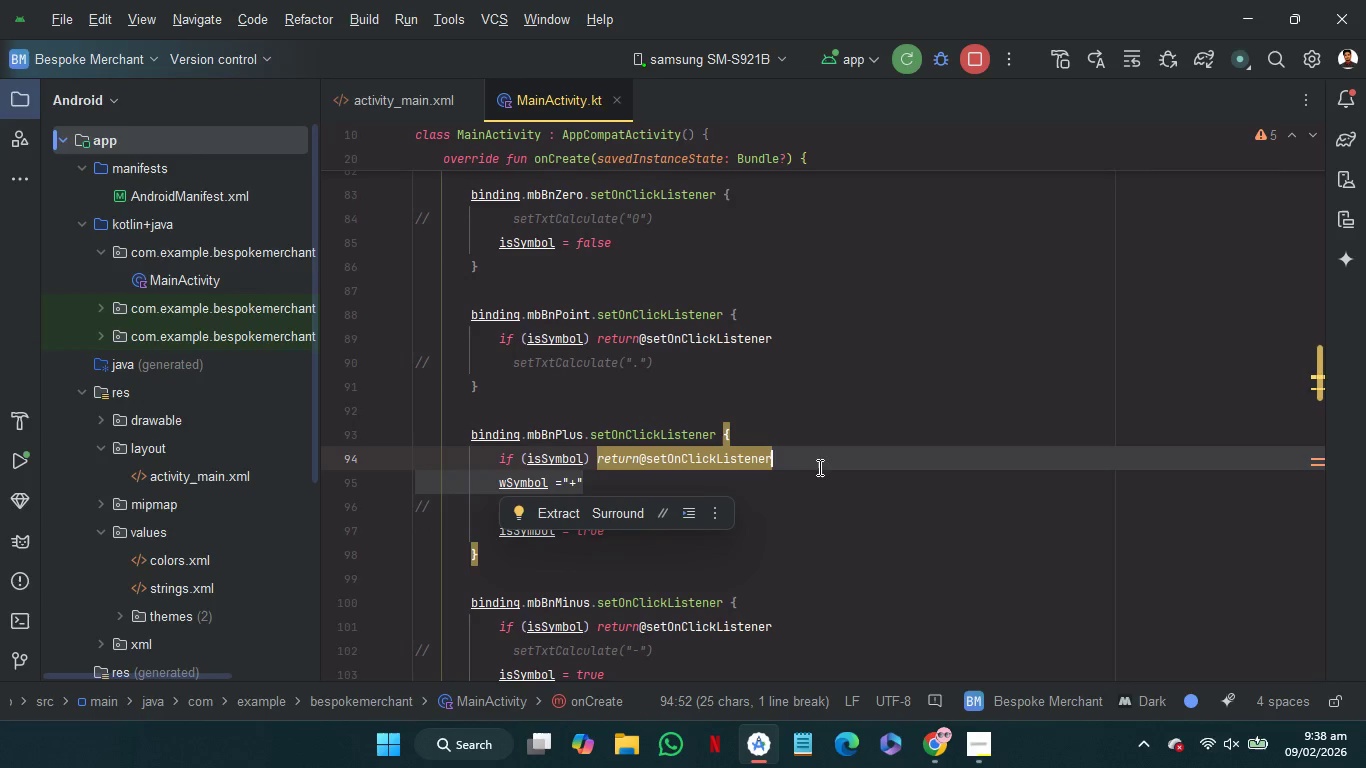 
key(Control+C)
 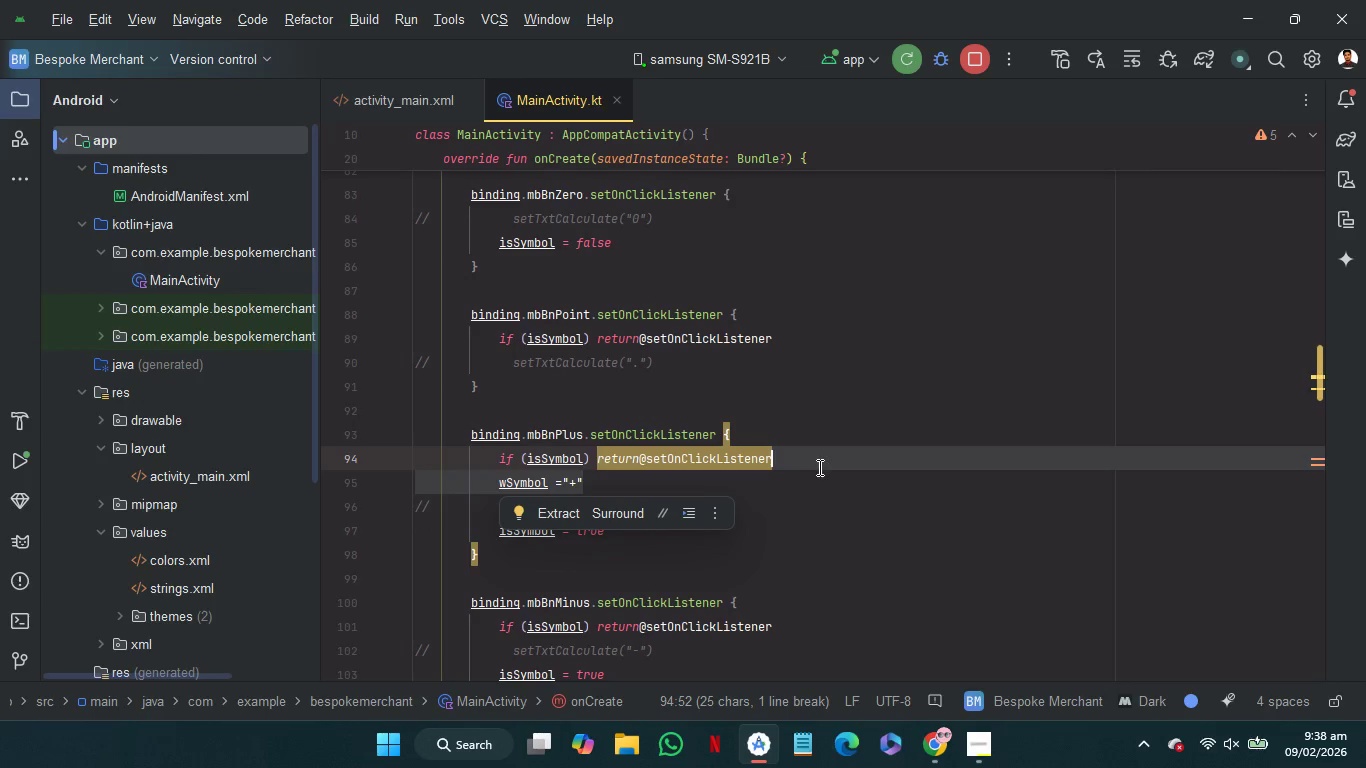 
key(Control+C)
 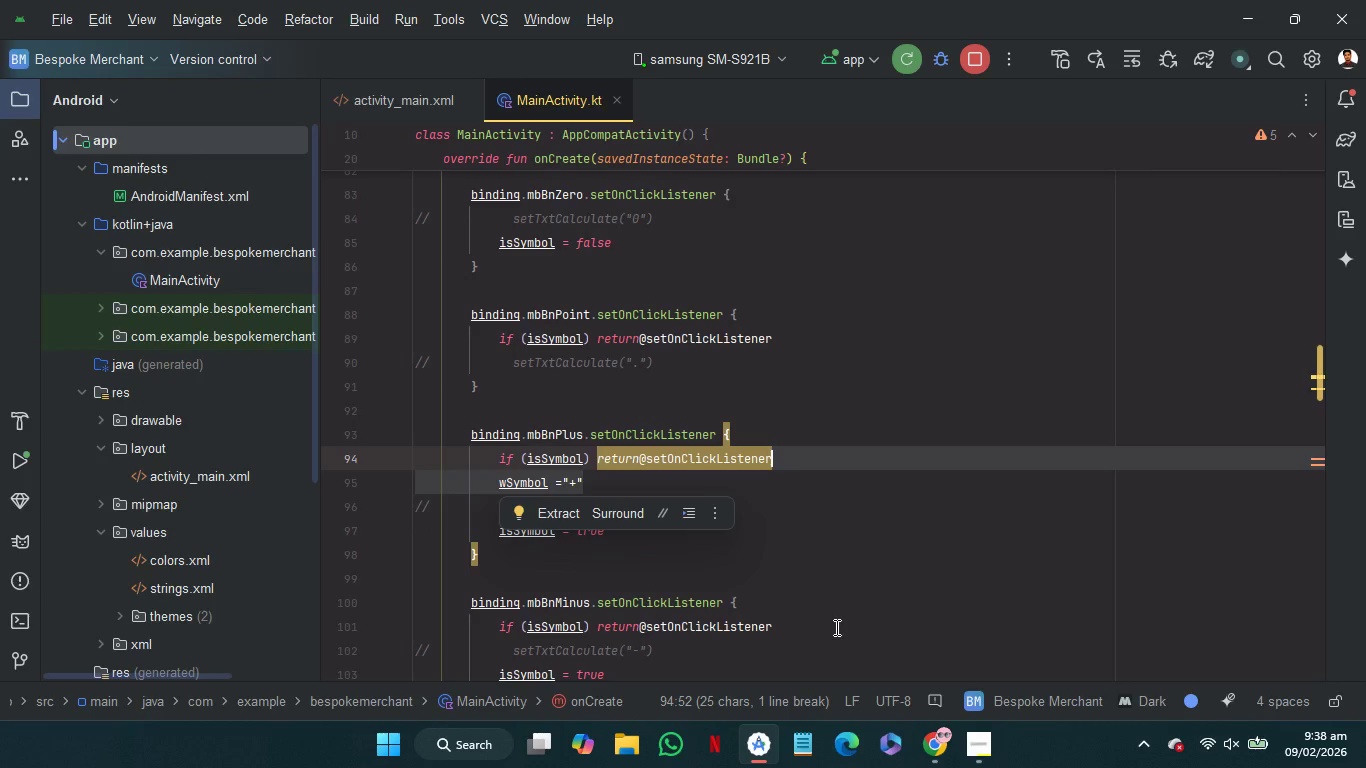 
left_click([835, 627])
 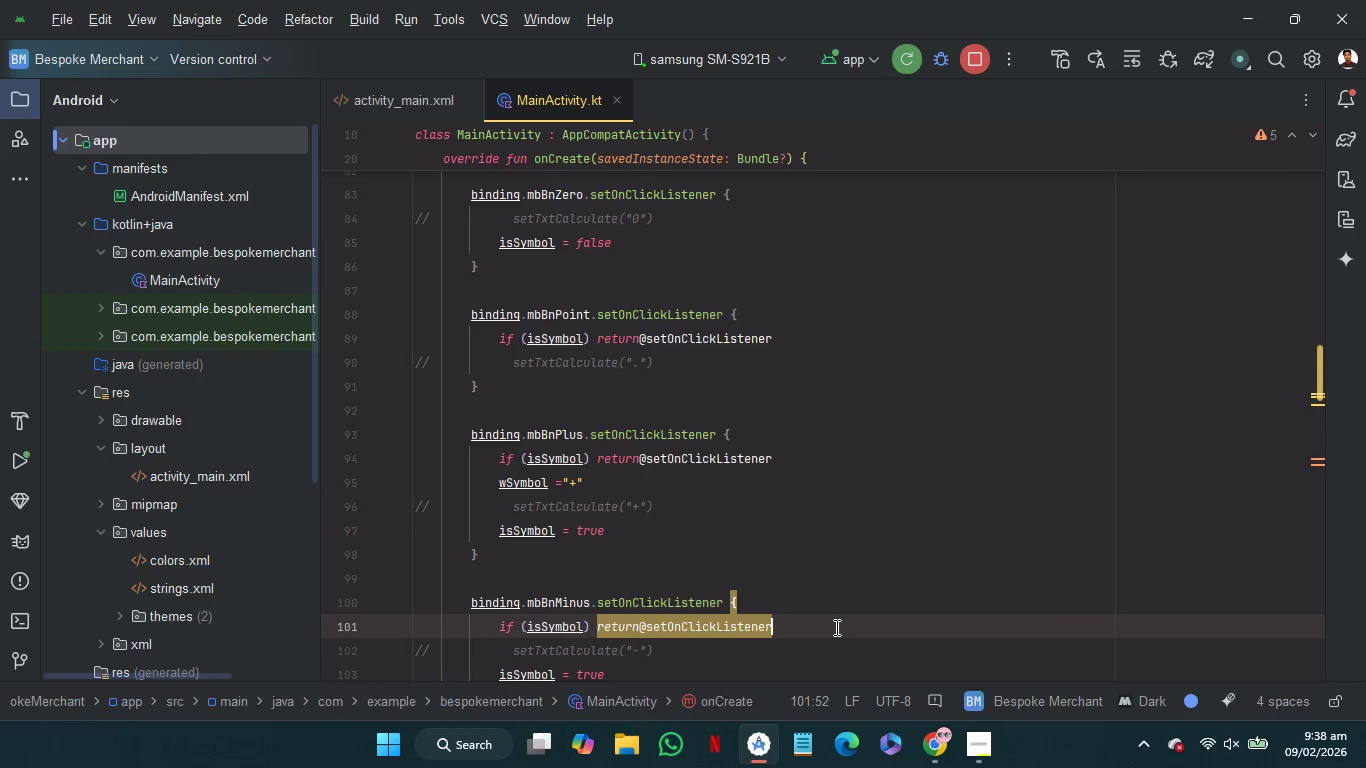 
key(Control+V)
 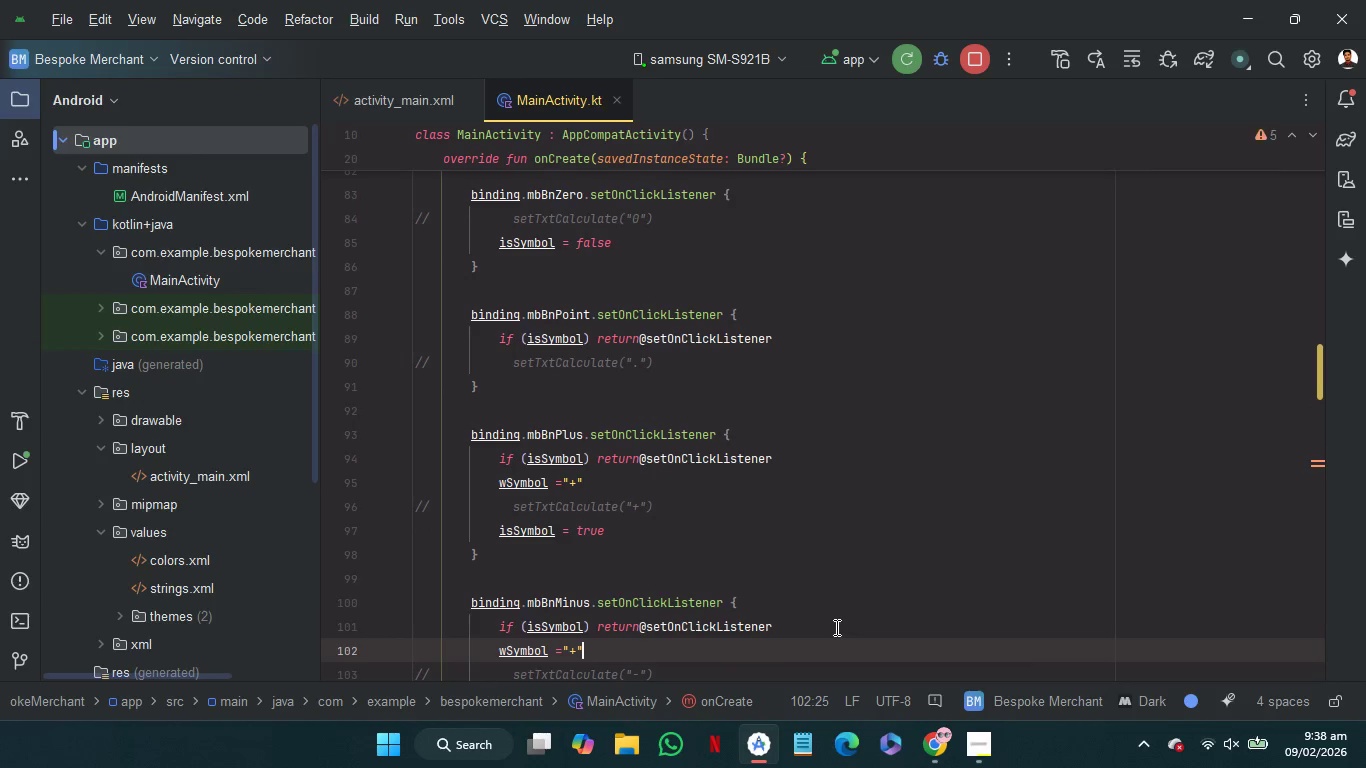 
scroll: coordinate [835, 627], scroll_direction: down, amount: 2.0
 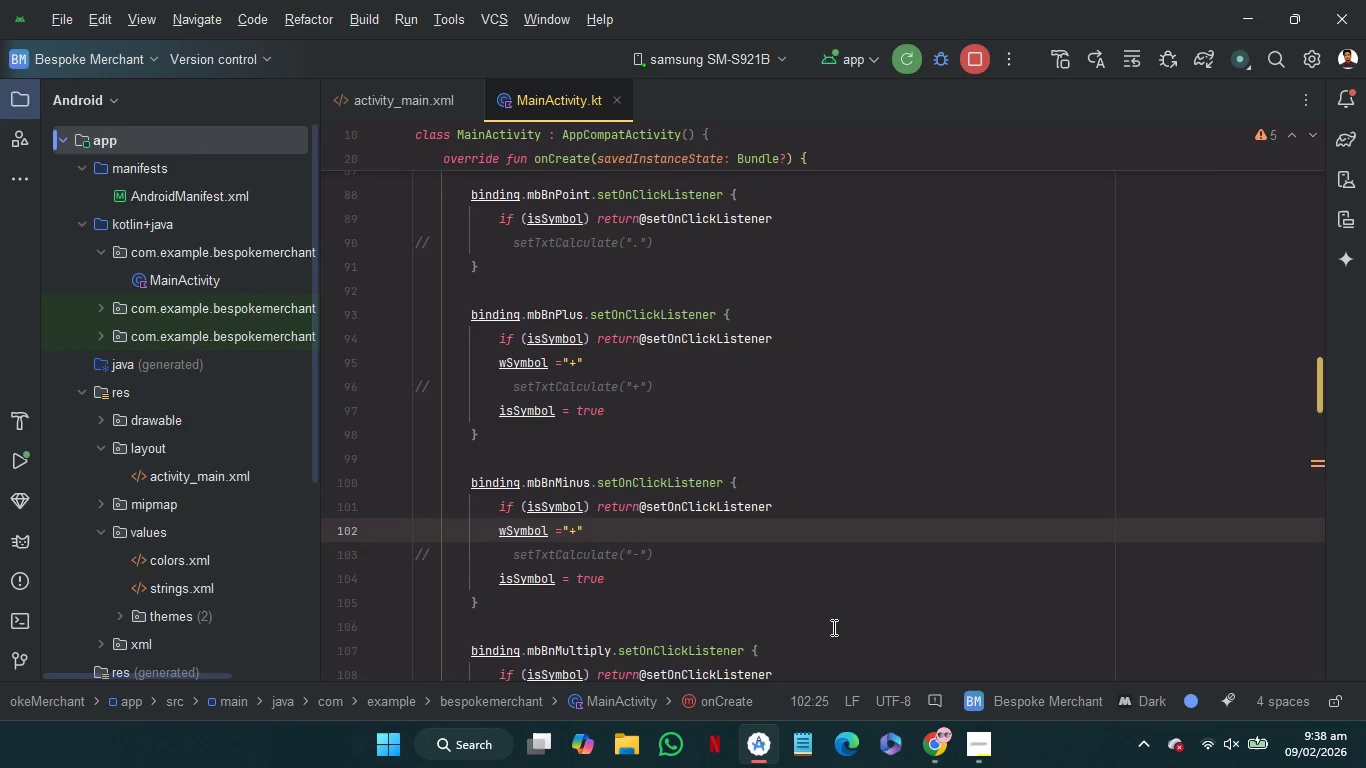 
key(Backspace)
 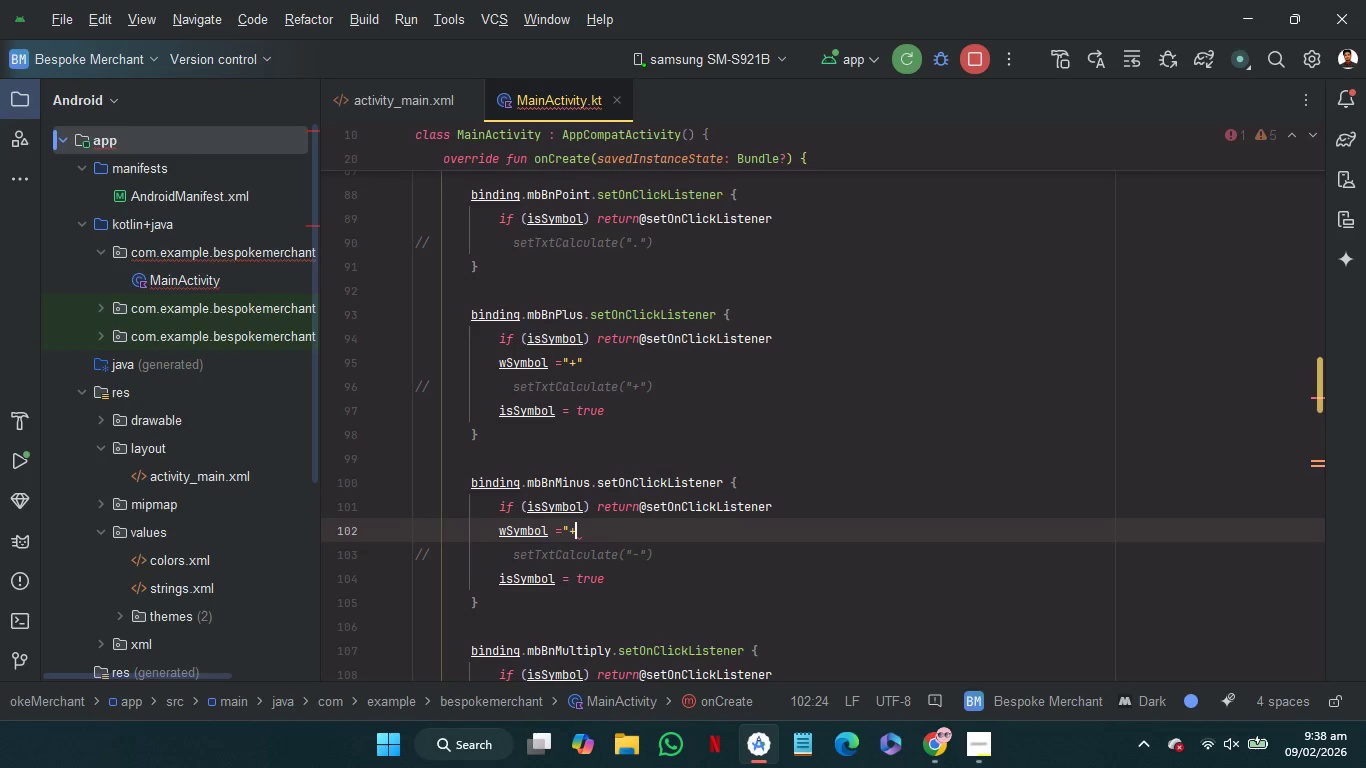 
key(Backspace)
 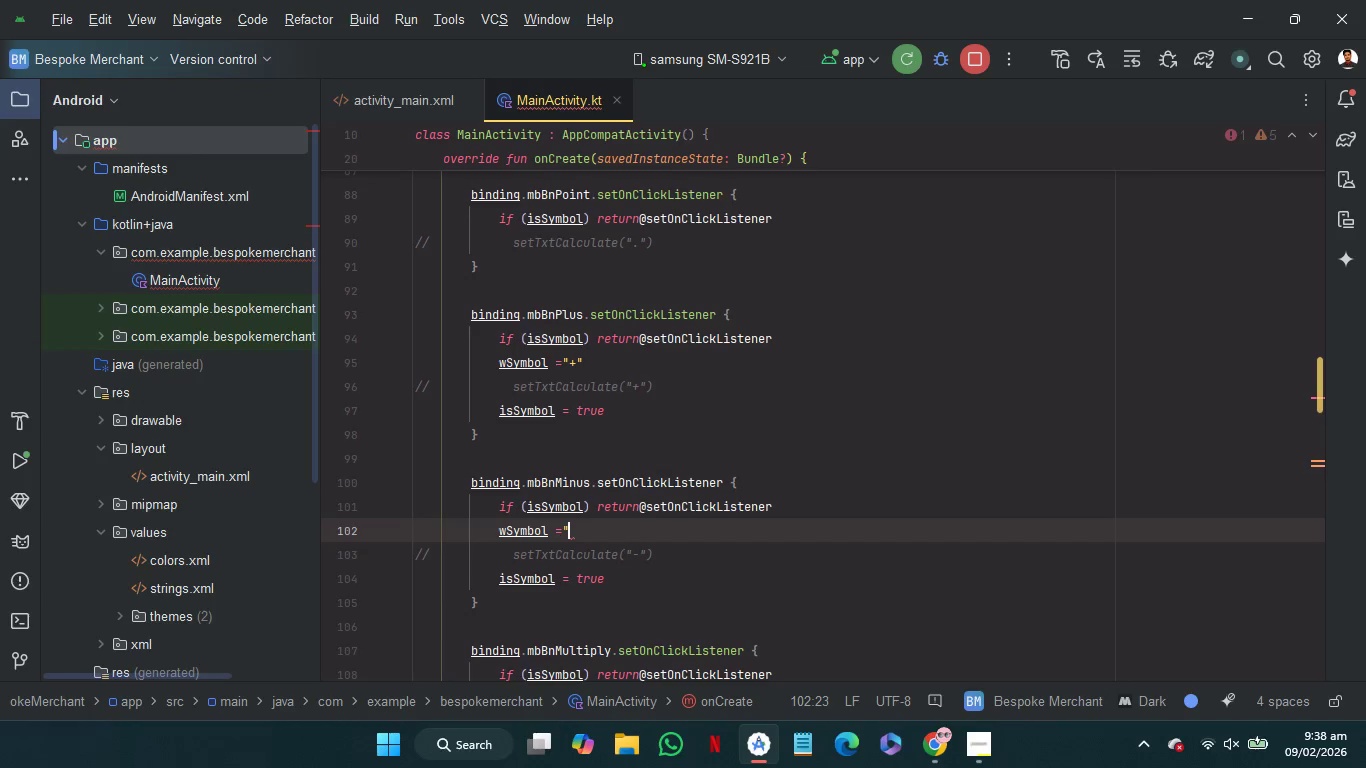 
hold_key(key=ShiftRight, duration=0.75)
 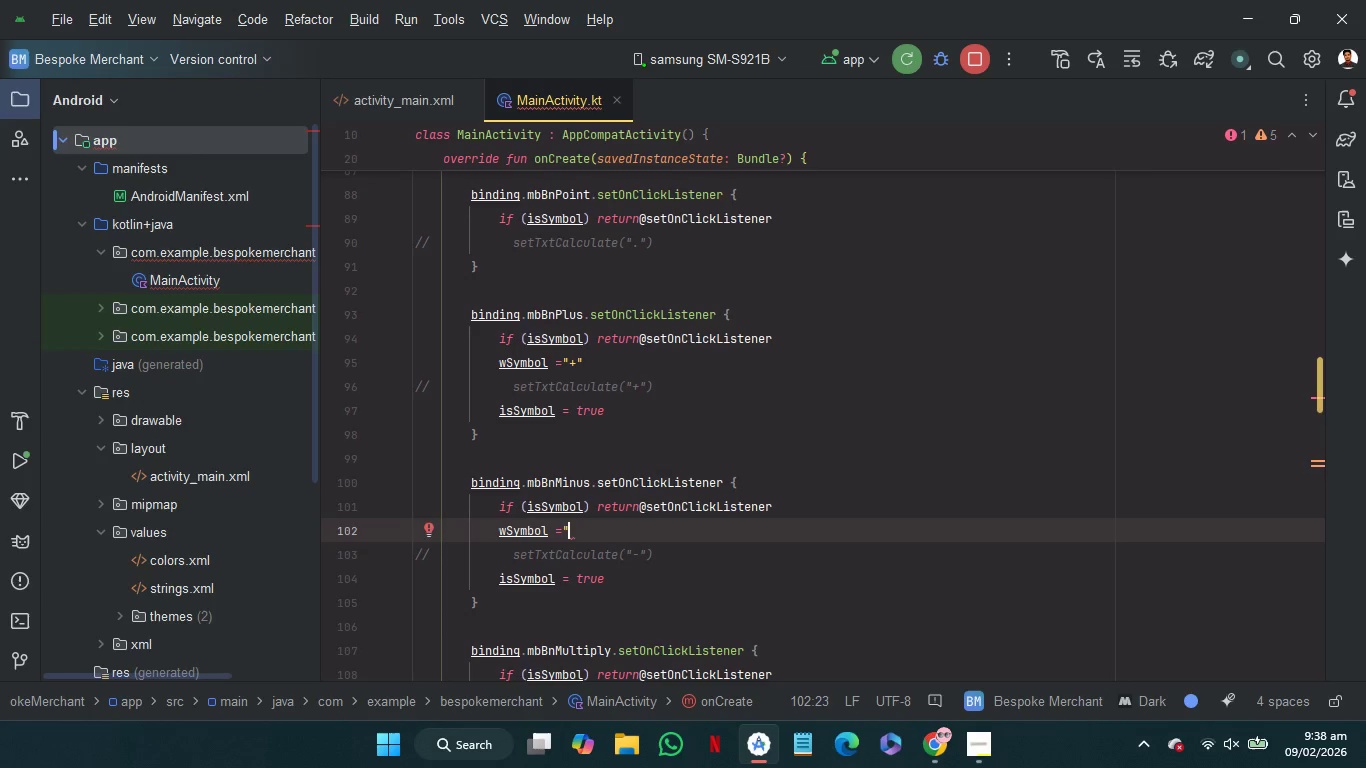 
key(Minus)
 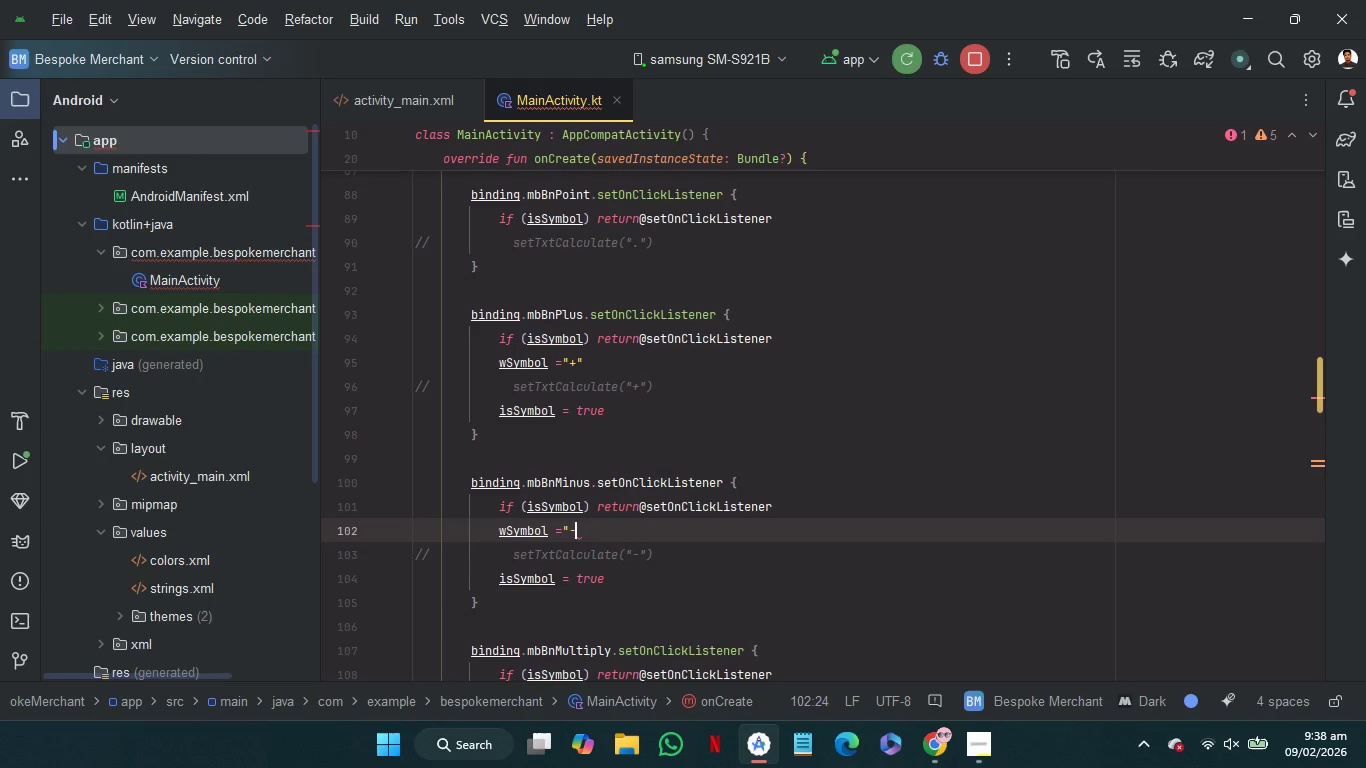 
key(Shift+Quote)
 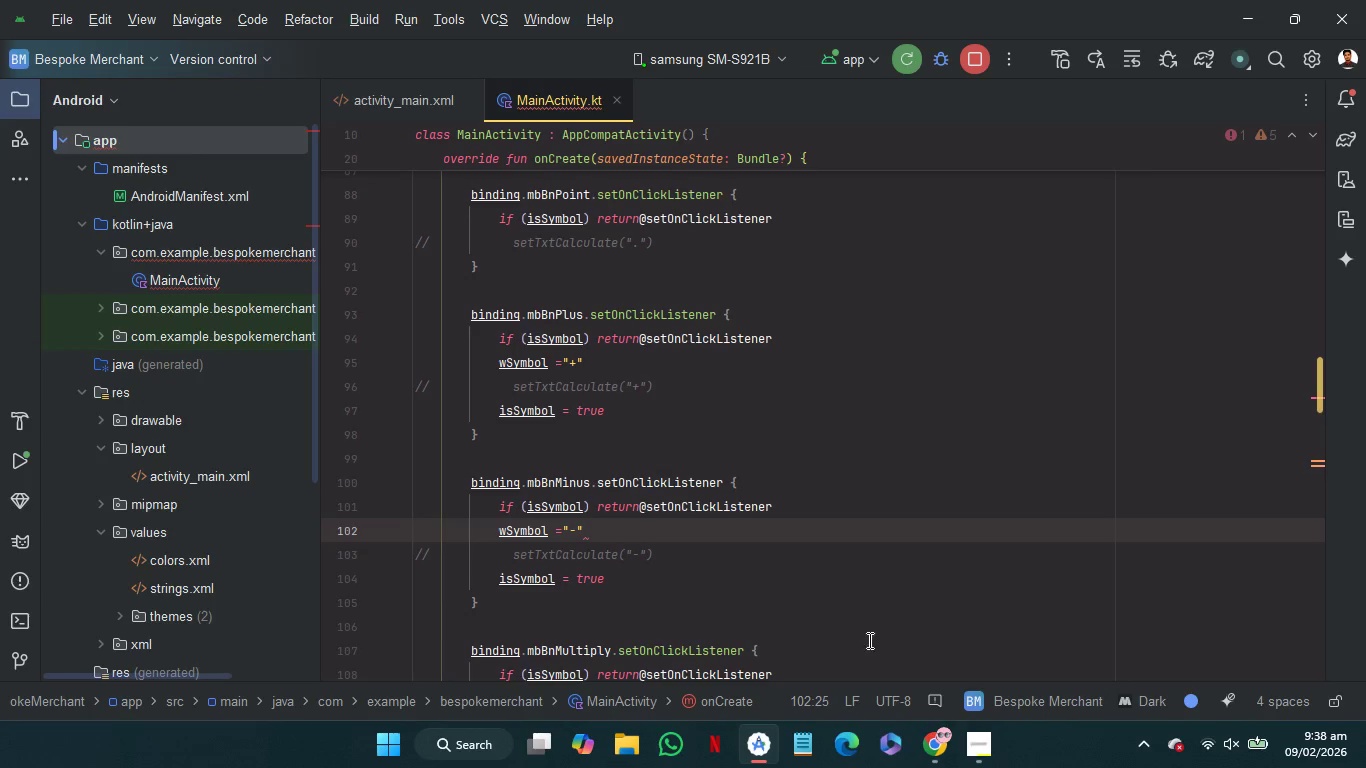 
scroll: coordinate [880, 644], scroll_direction: down, amount: 1.0
 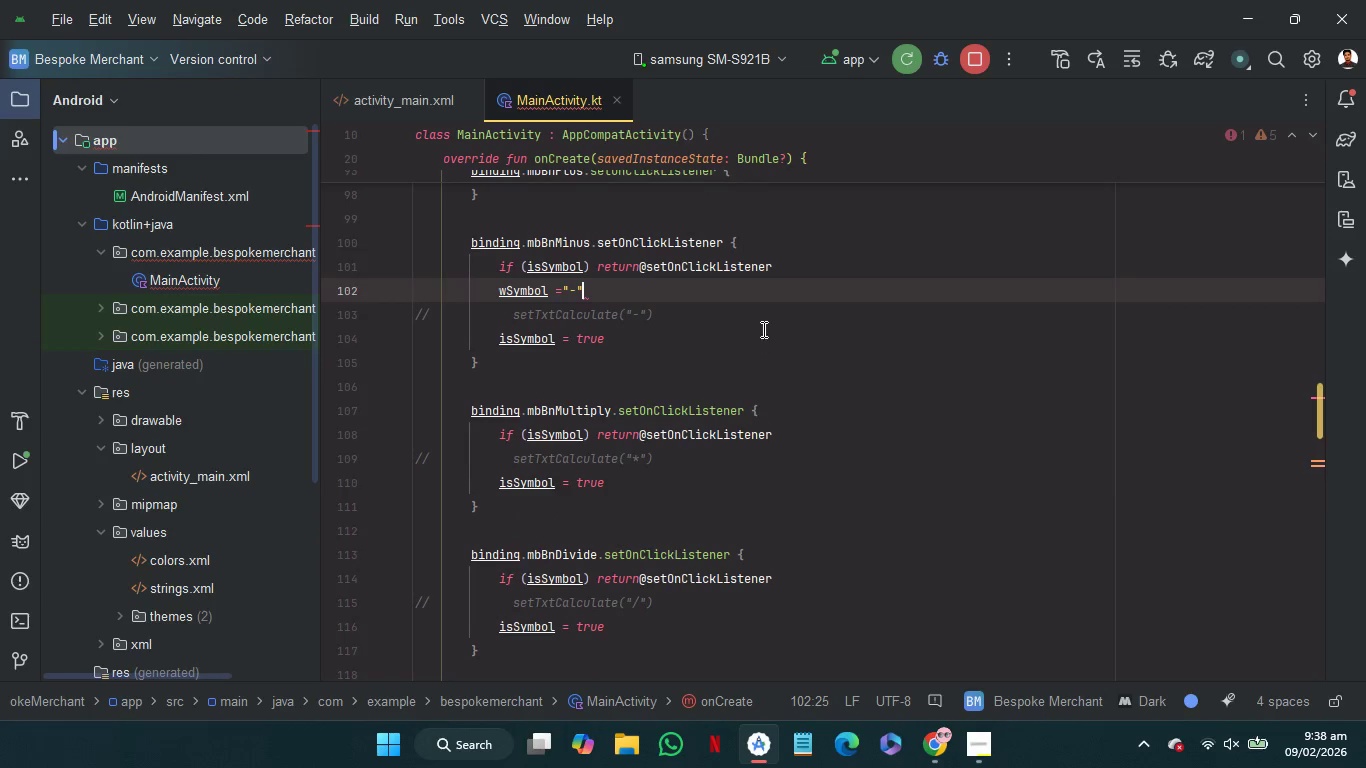 
left_click([737, 303])
 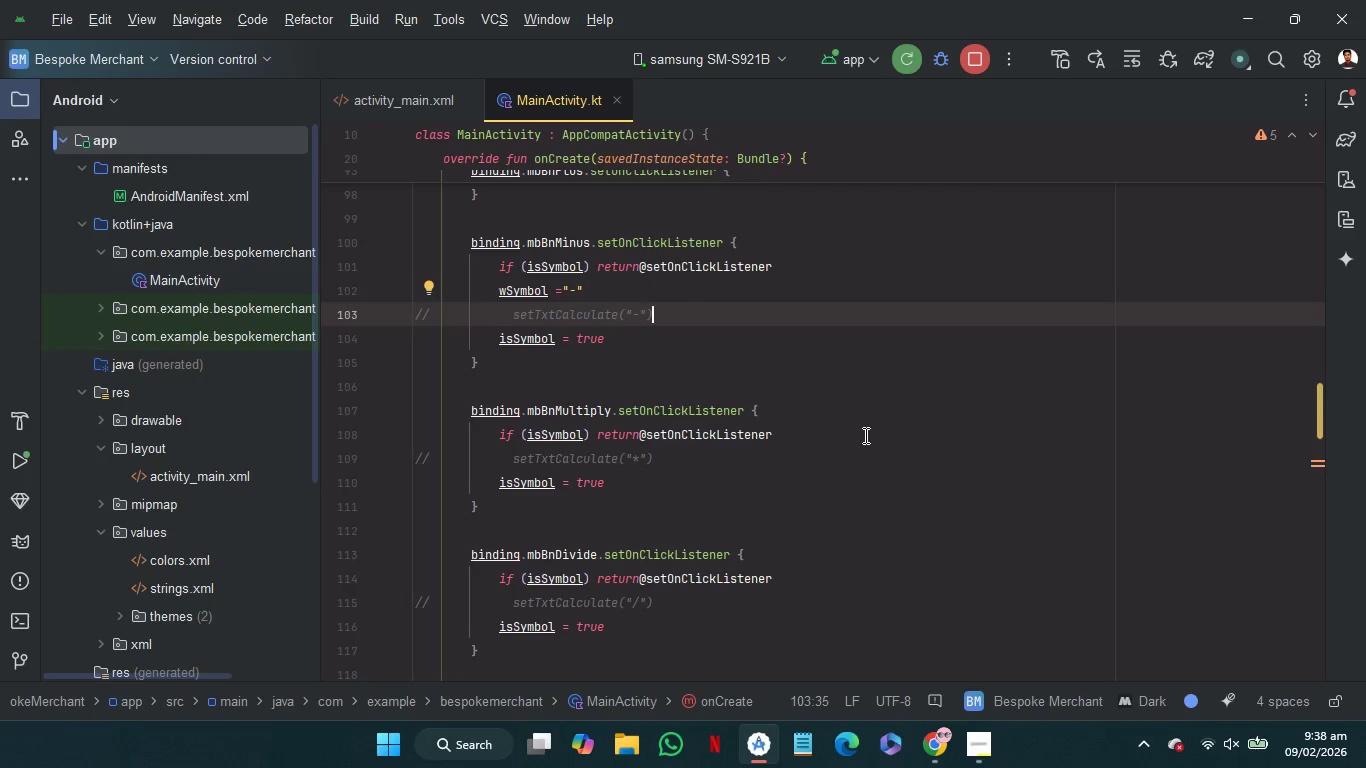 
left_click([859, 429])
 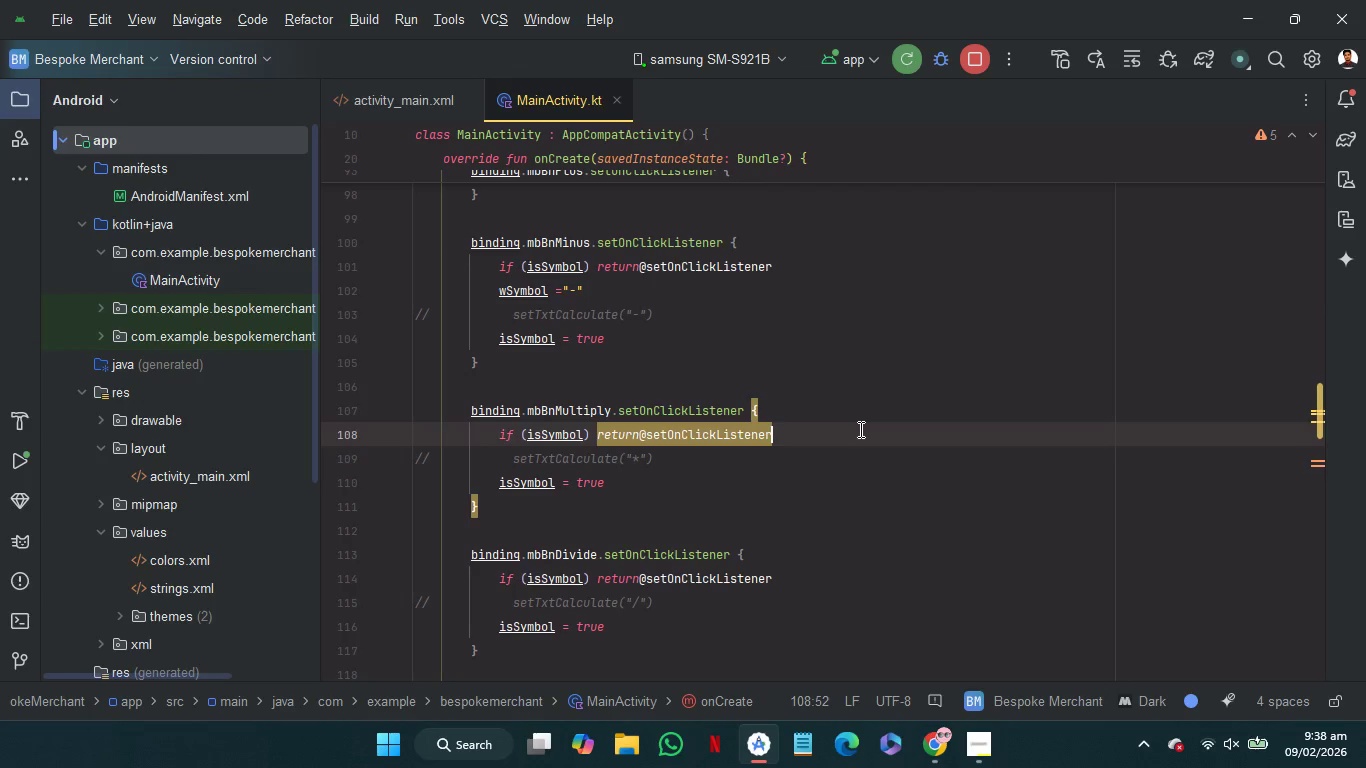 
key(Control+V)
 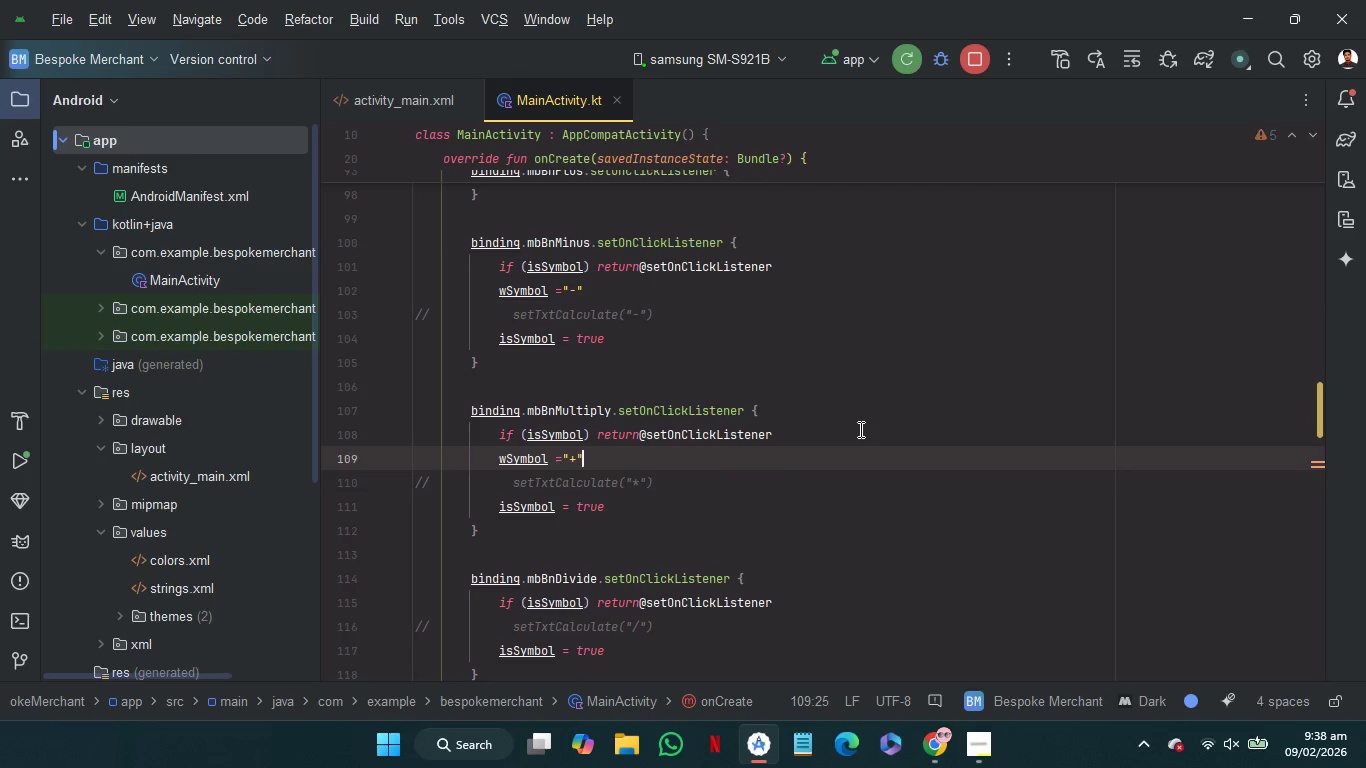 
key(ArrowDown)
 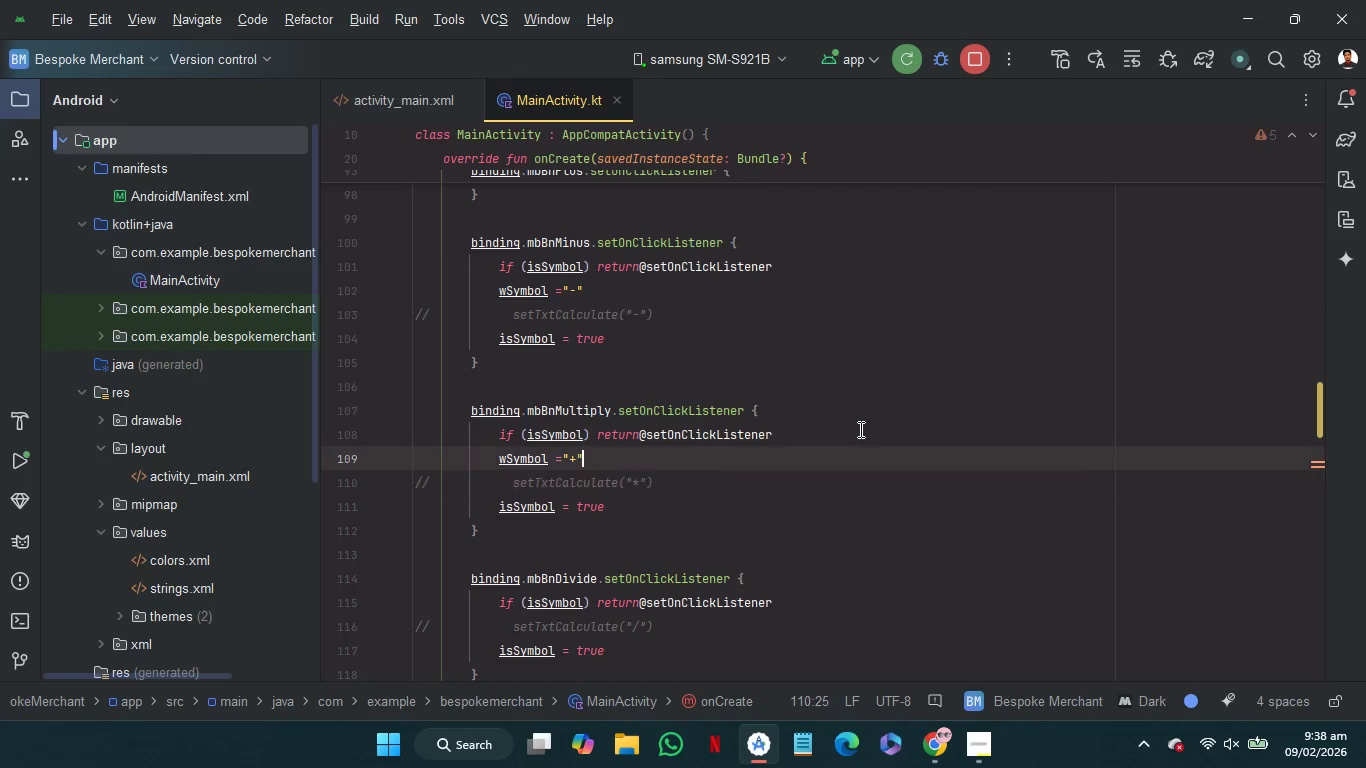 
key(ArrowUp)
 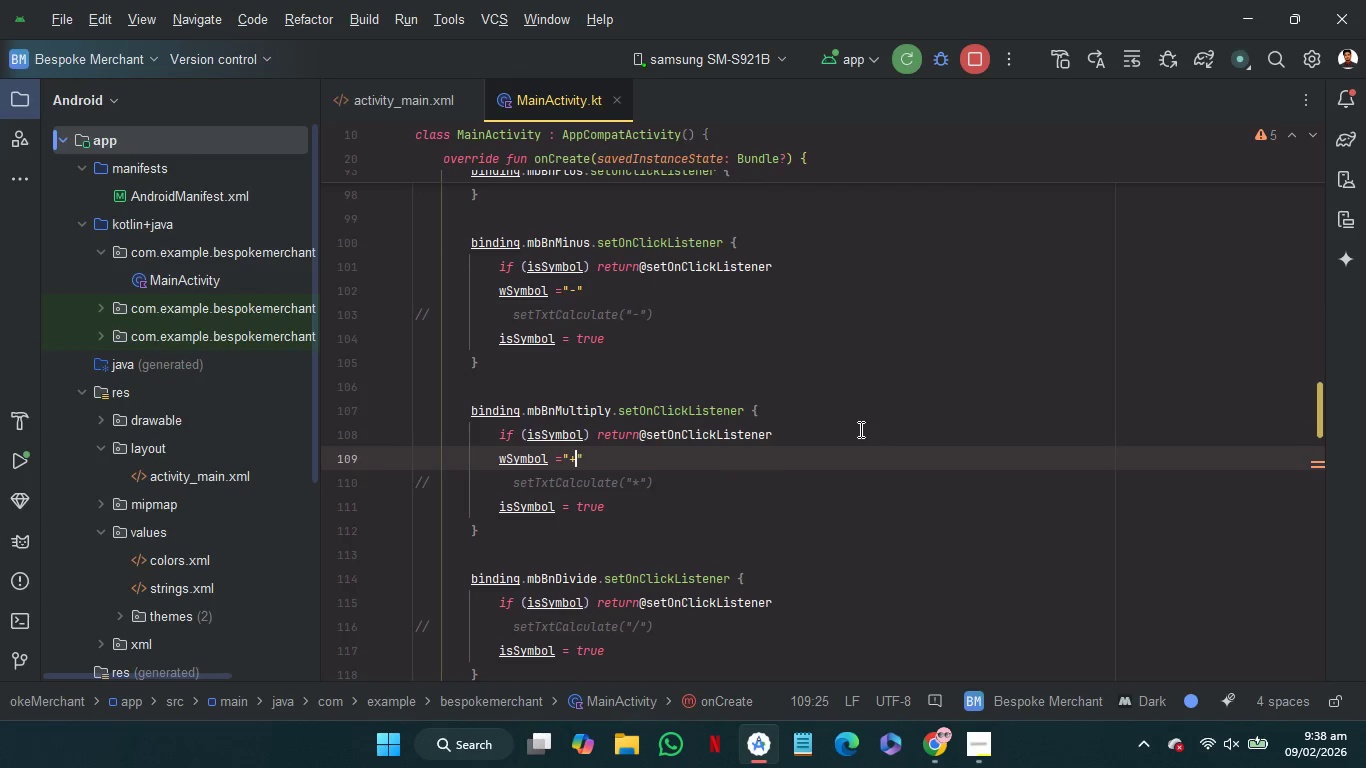 
key(ArrowLeft)
 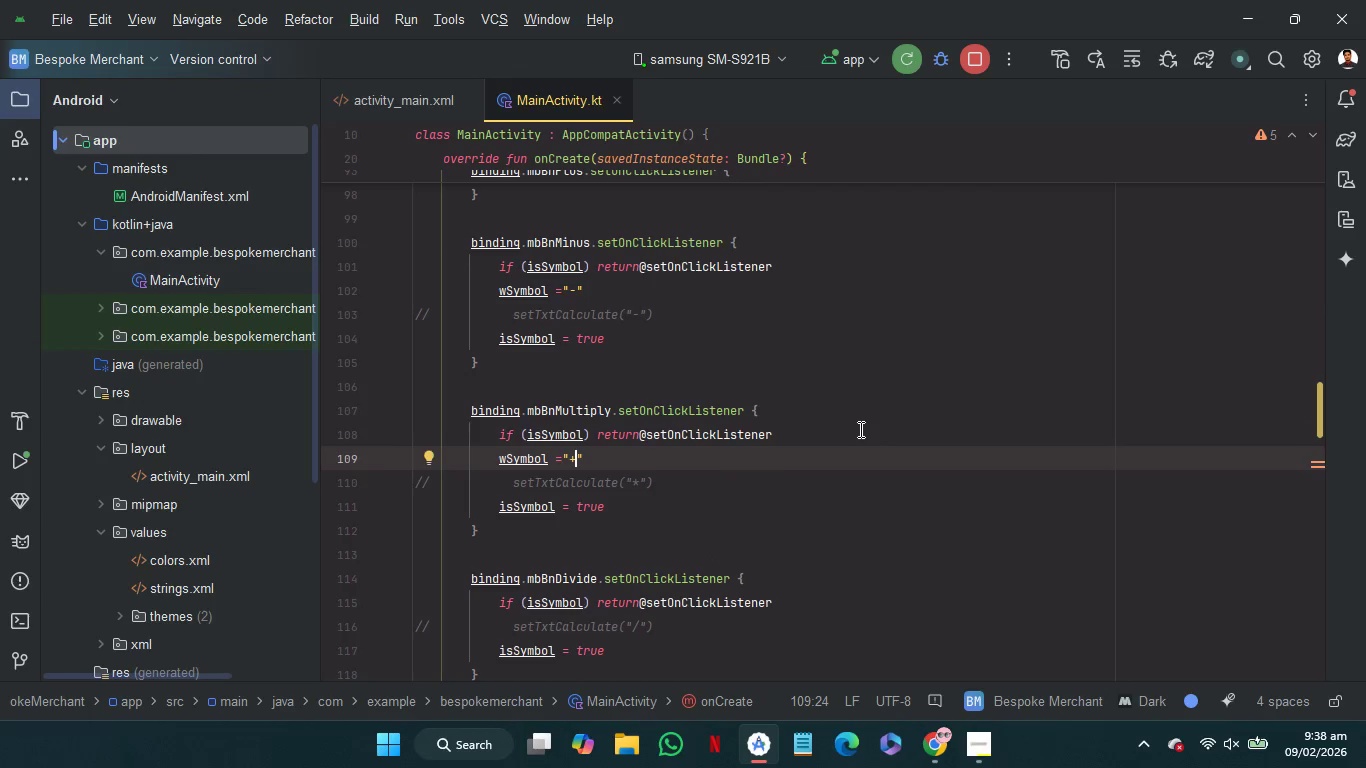 
key(Backspace)
 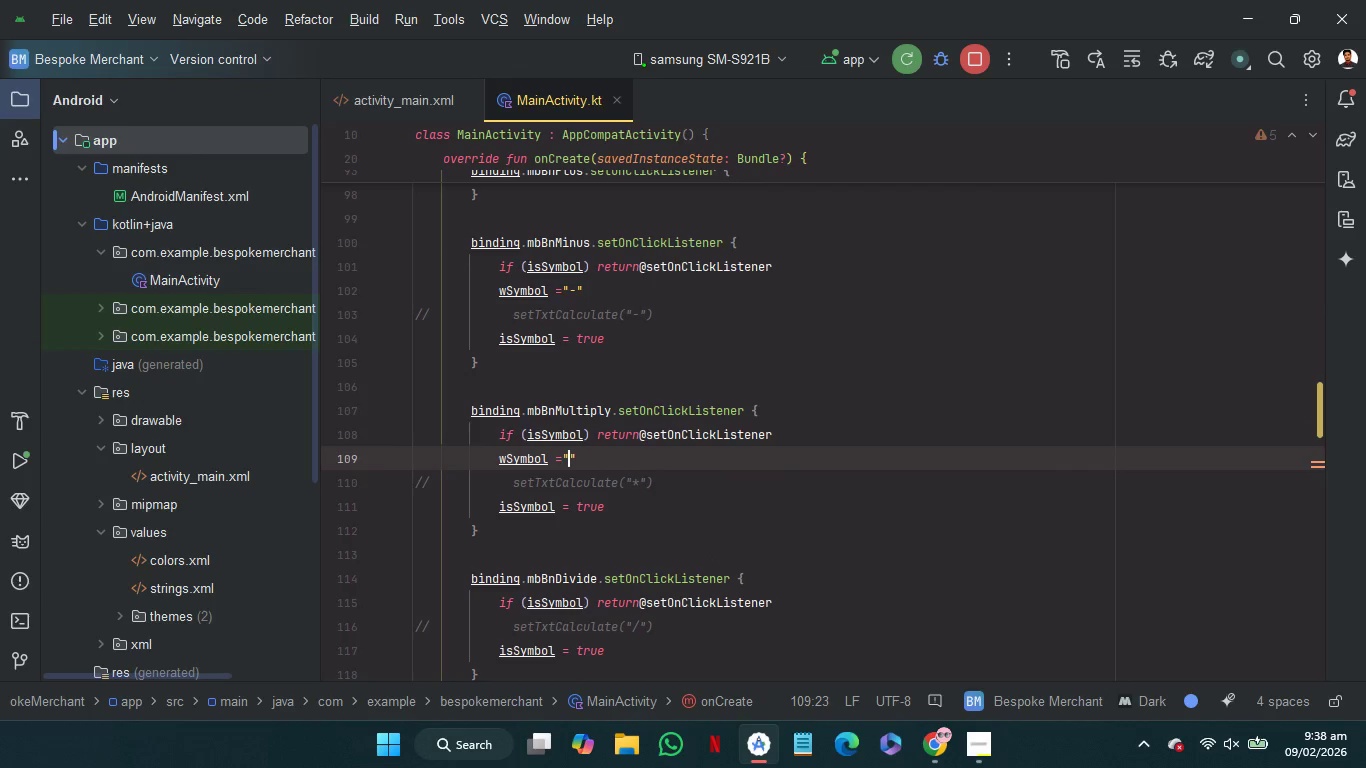 
key(Shift+8)
 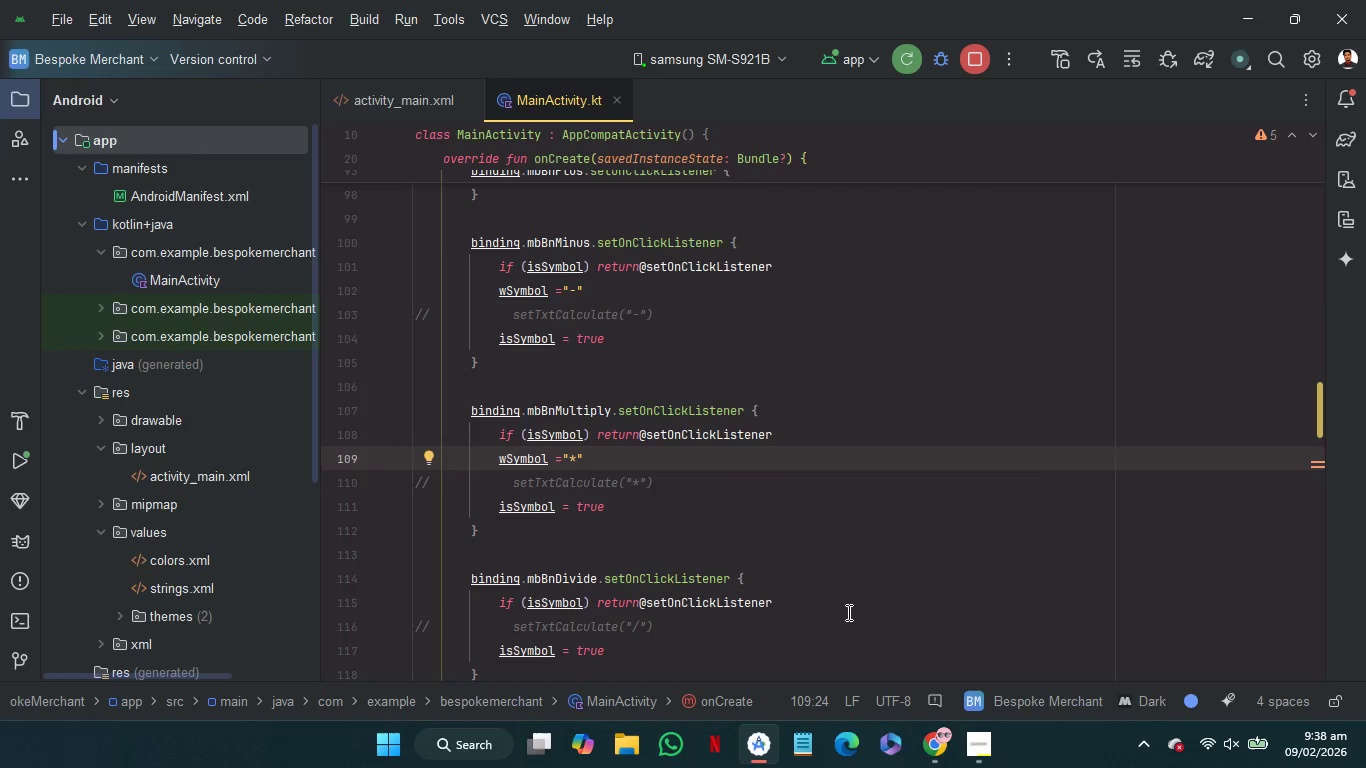 
left_click([847, 605])
 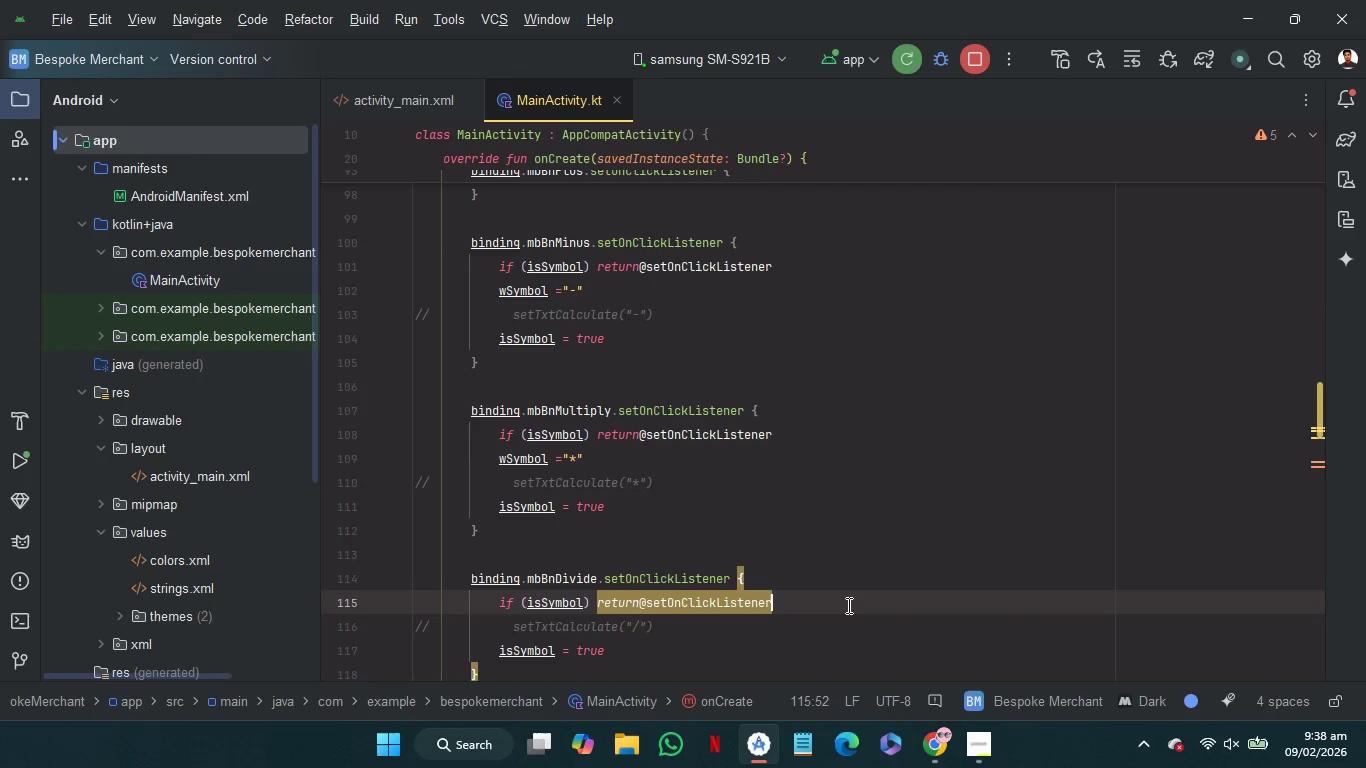 
key(Control+V)
 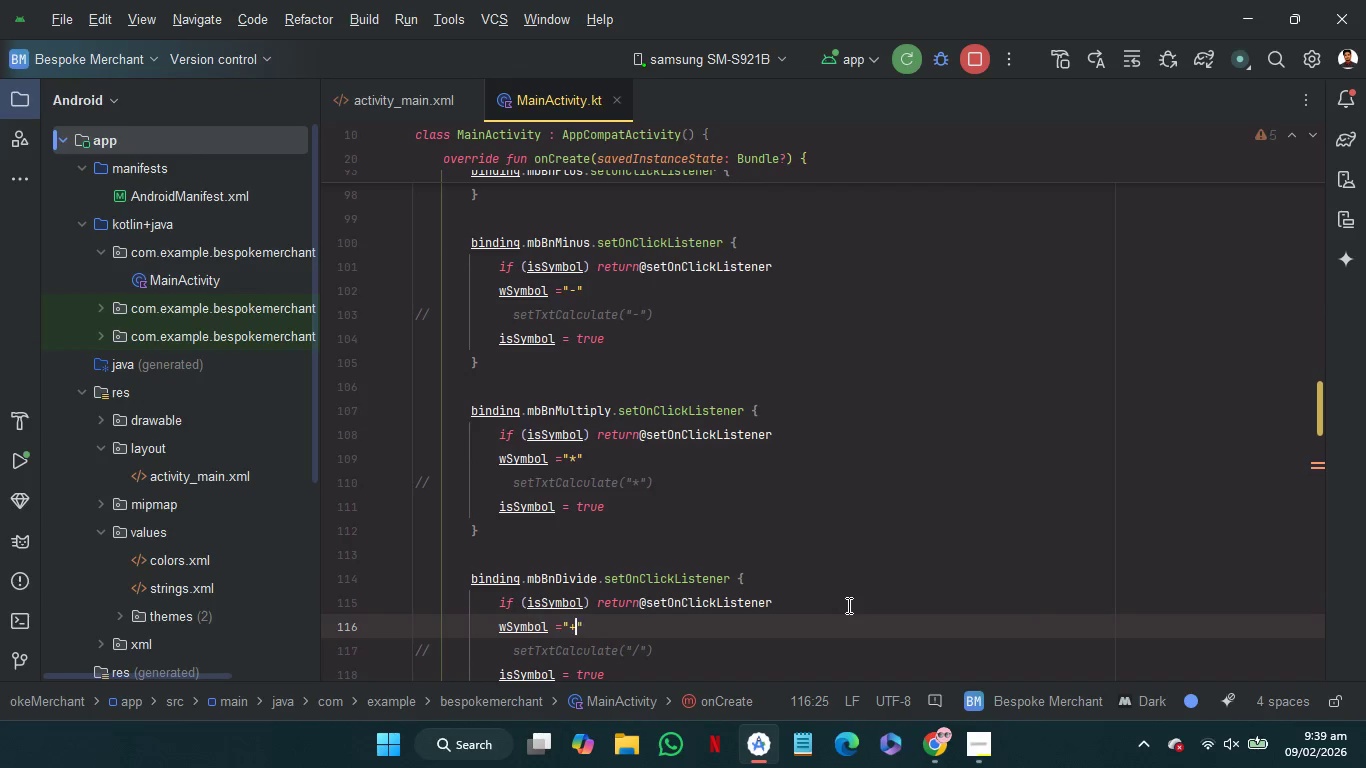 
key(ArrowLeft)
 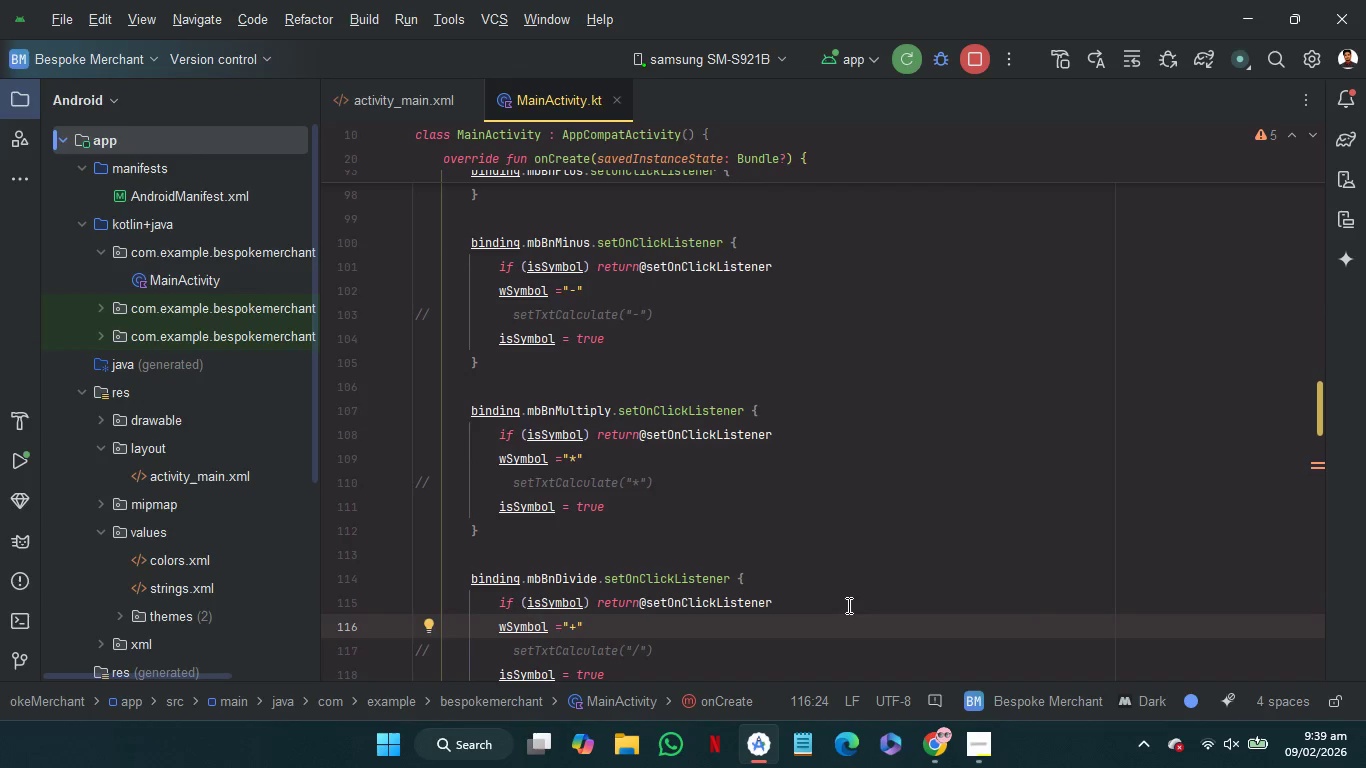 
key(Backspace)
 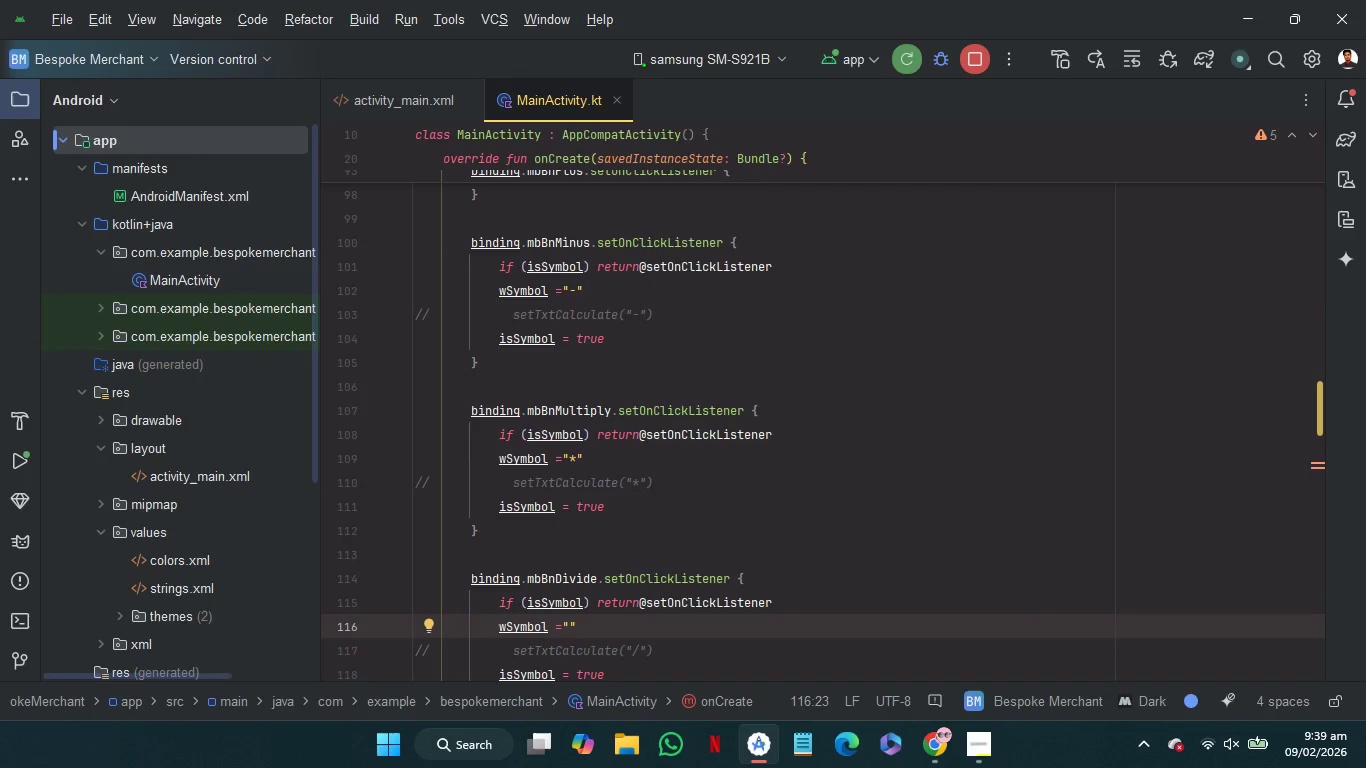 
key(Slash)
 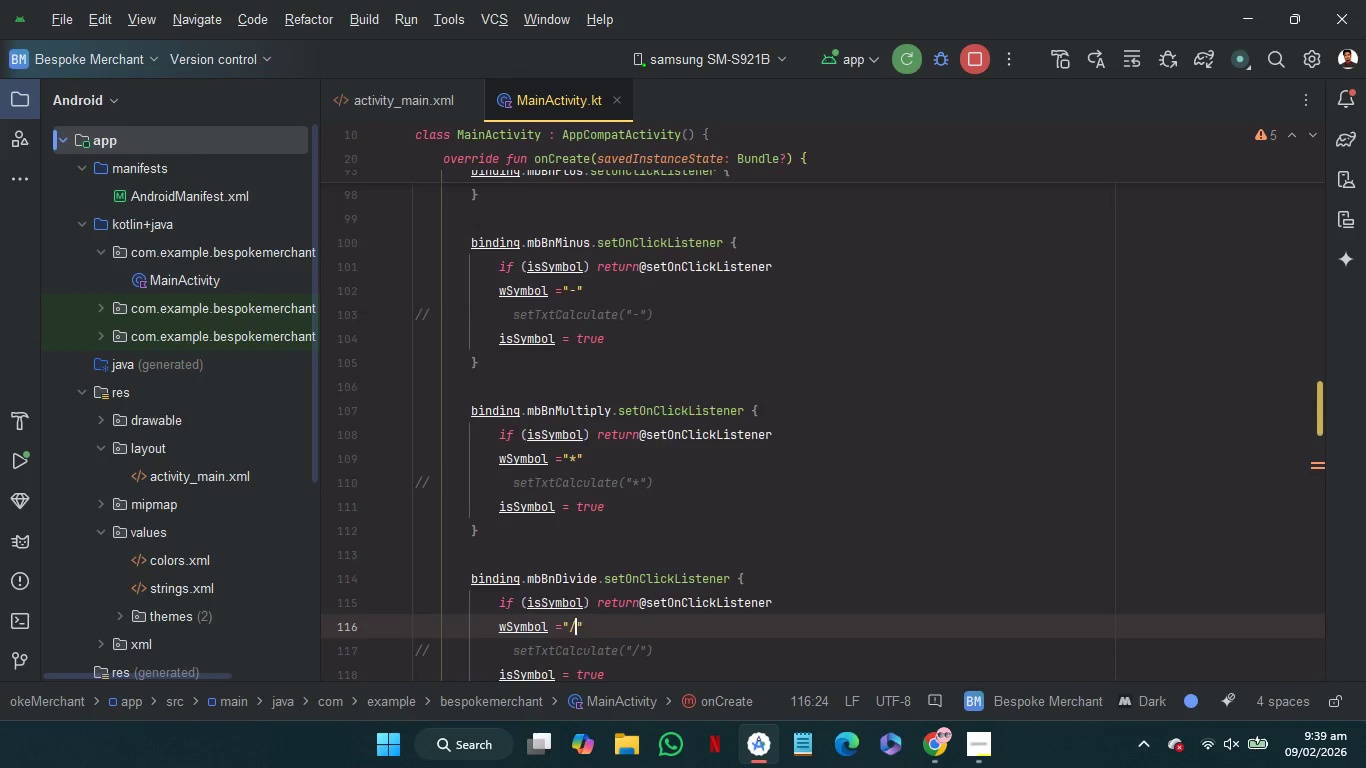 
scroll: coordinate [847, 605], scroll_direction: down, amount: 3.0
 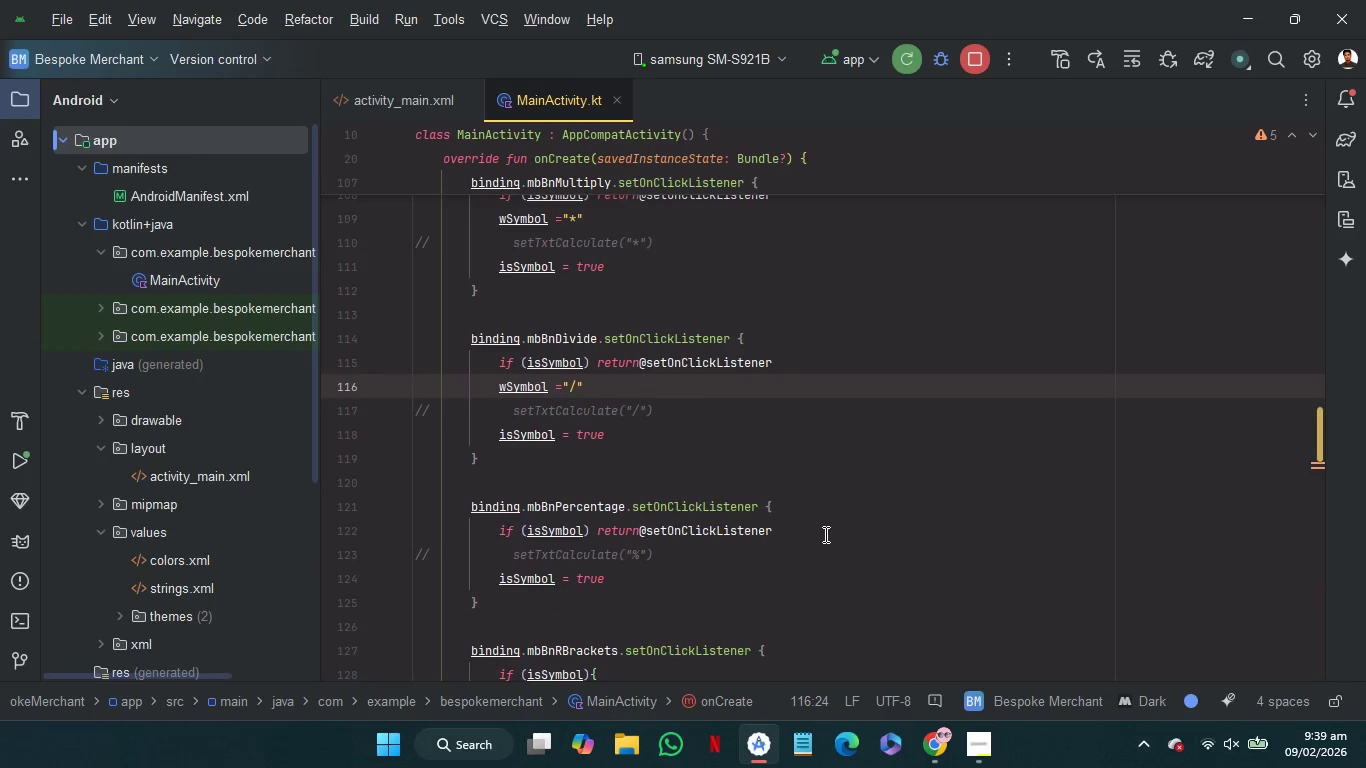 
left_click([824, 532])
 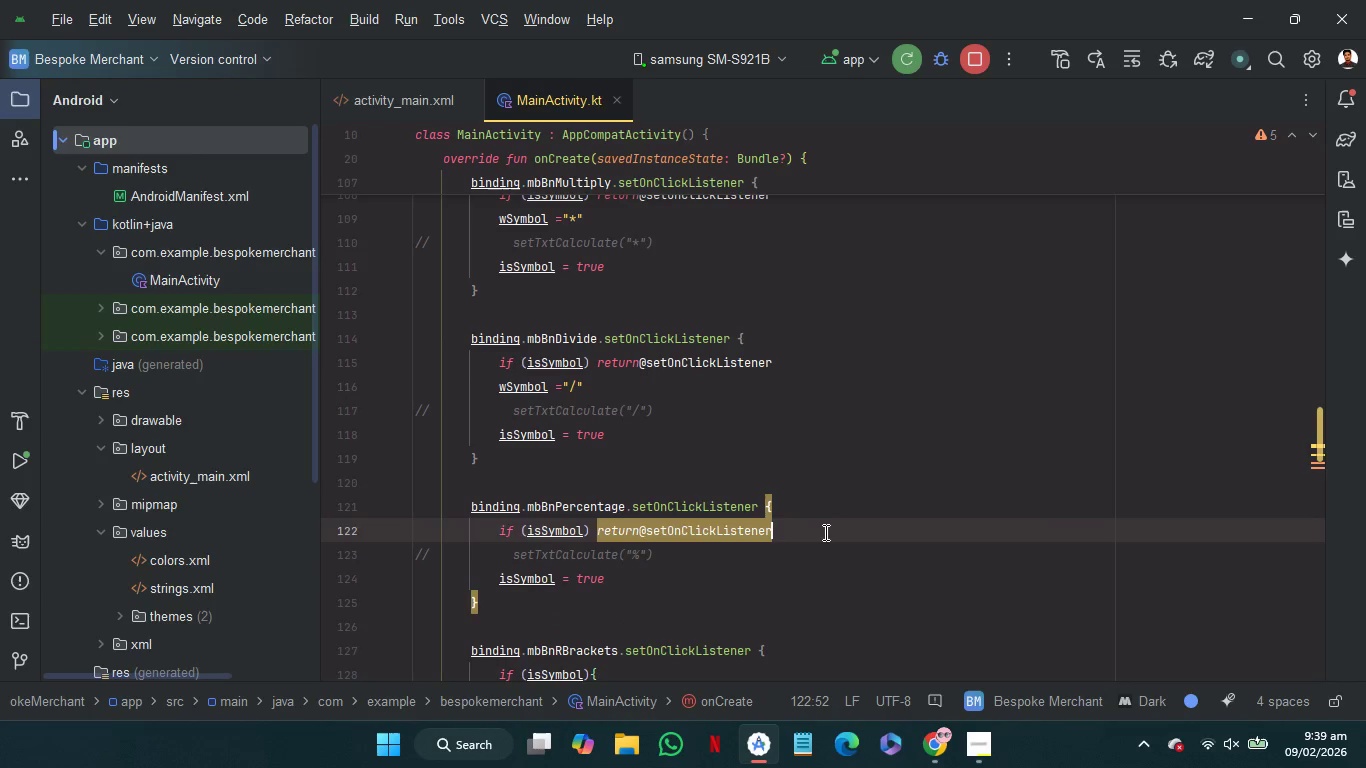 
key(Control+V)
 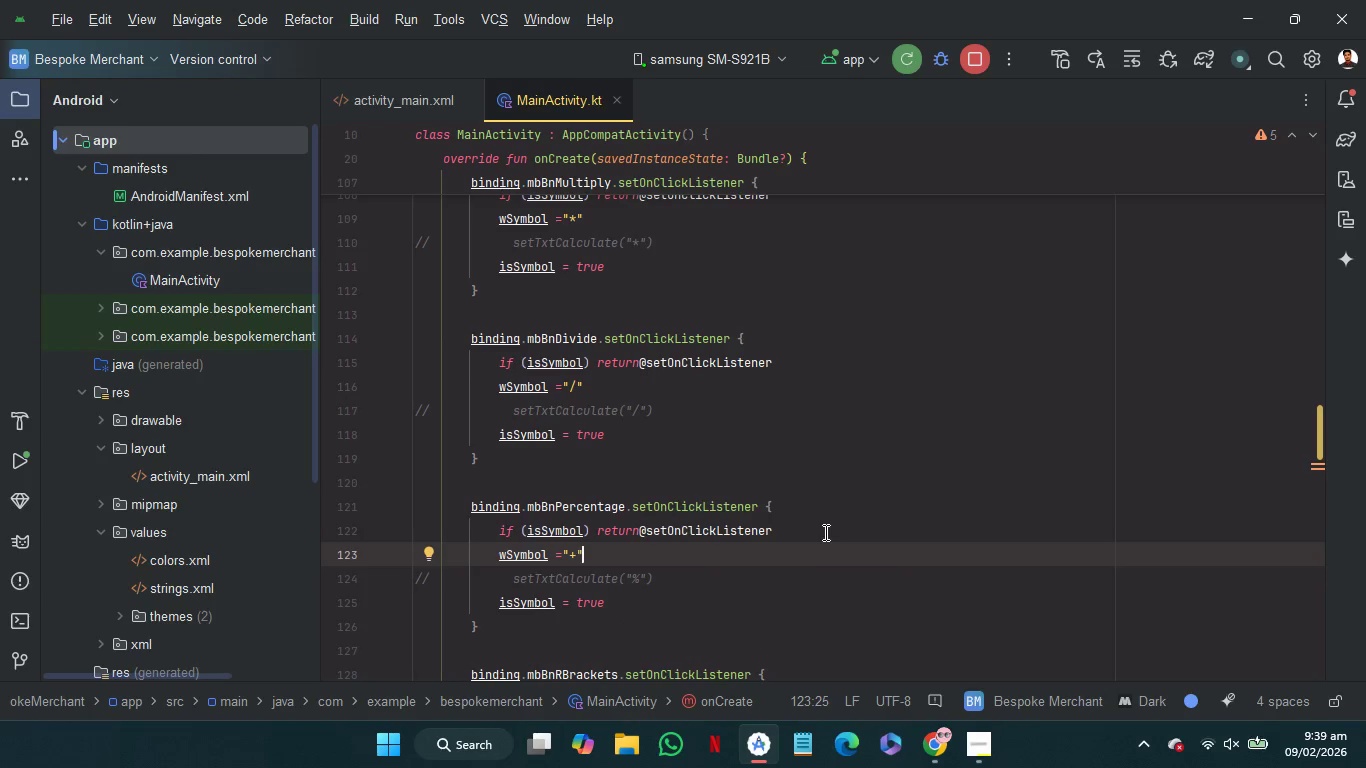 
key(ArrowLeft)
 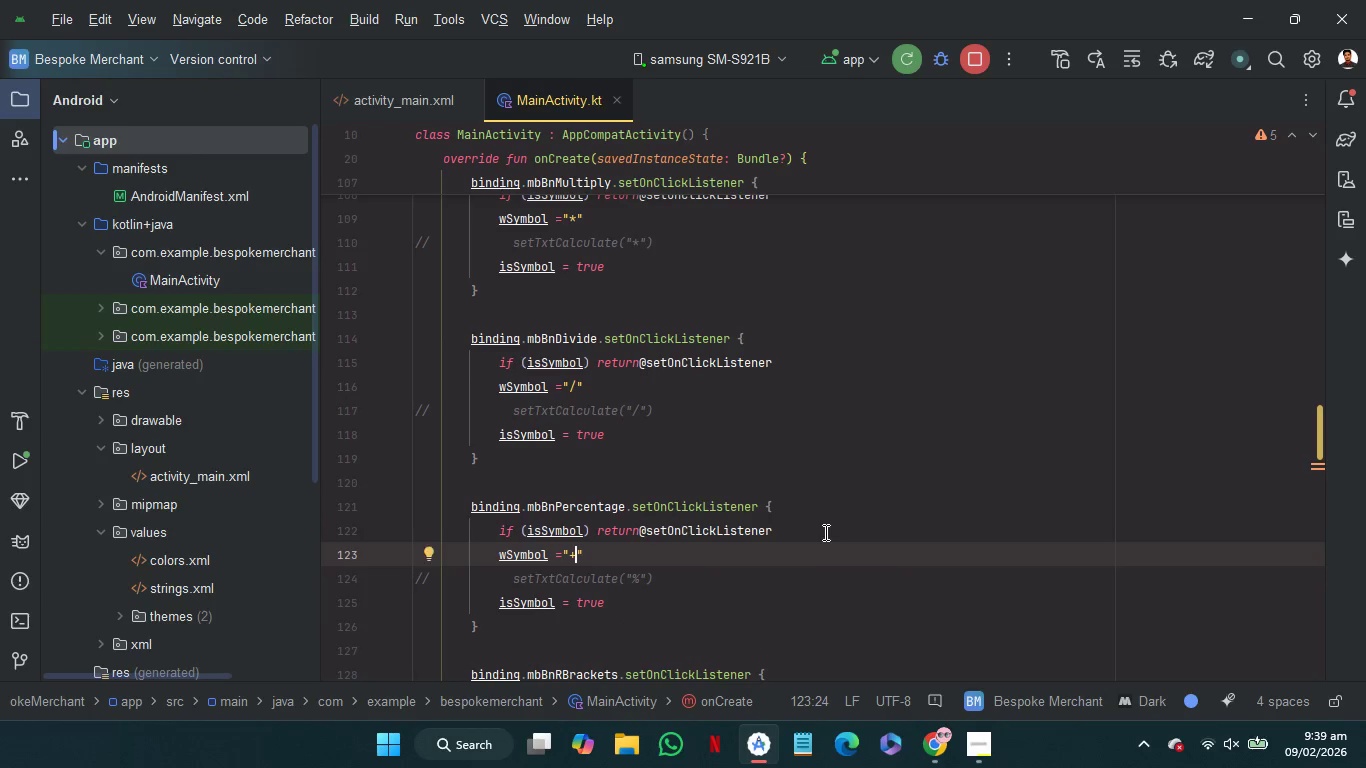 
key(Backspace)
 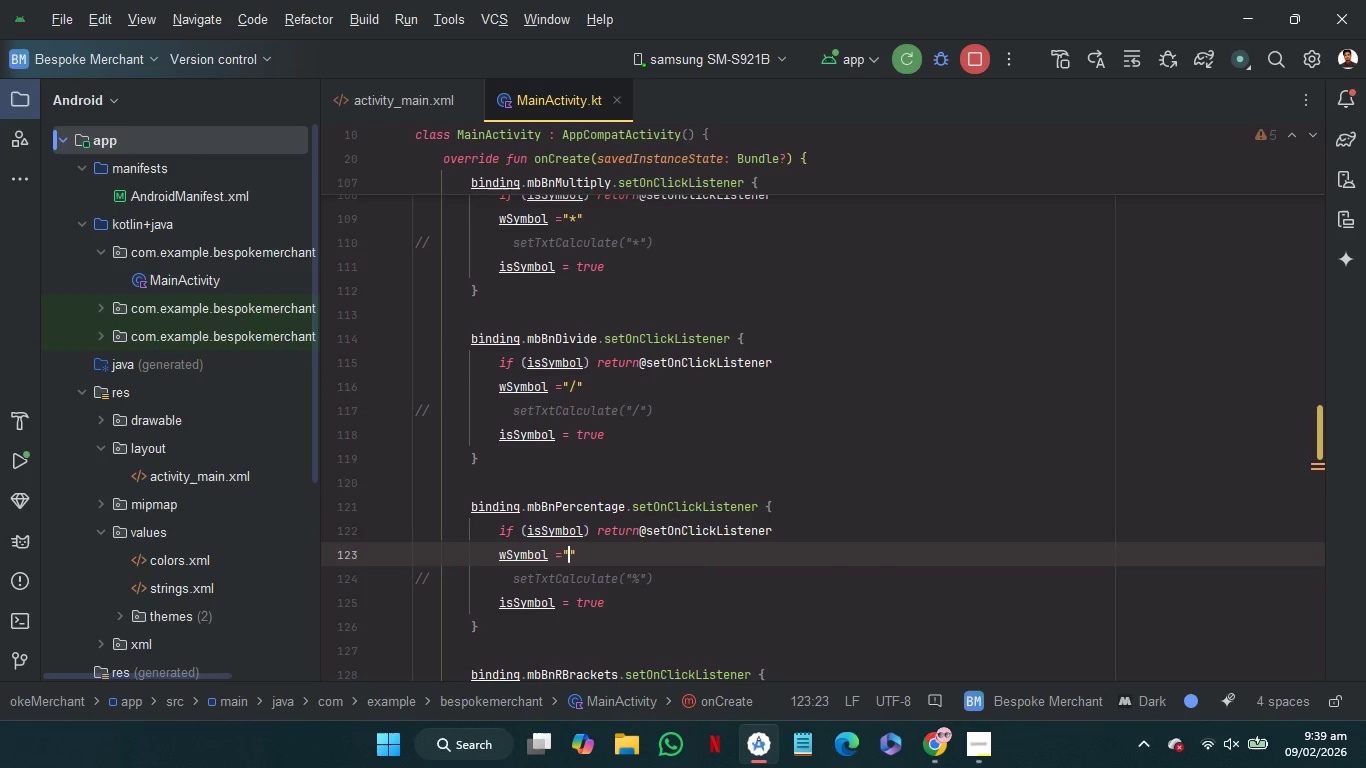 
hold_key(key=ShiftRight, duration=0.78)
 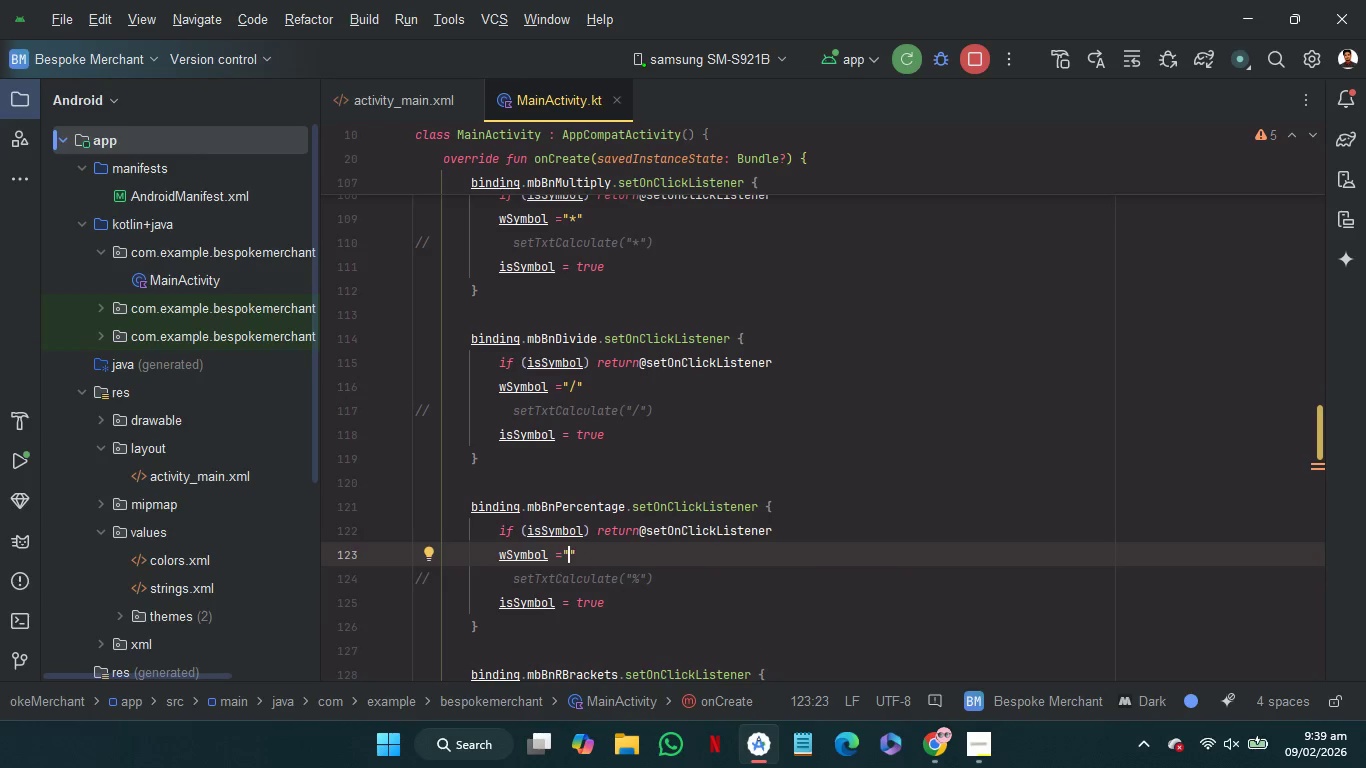 
key(Shift+5)
 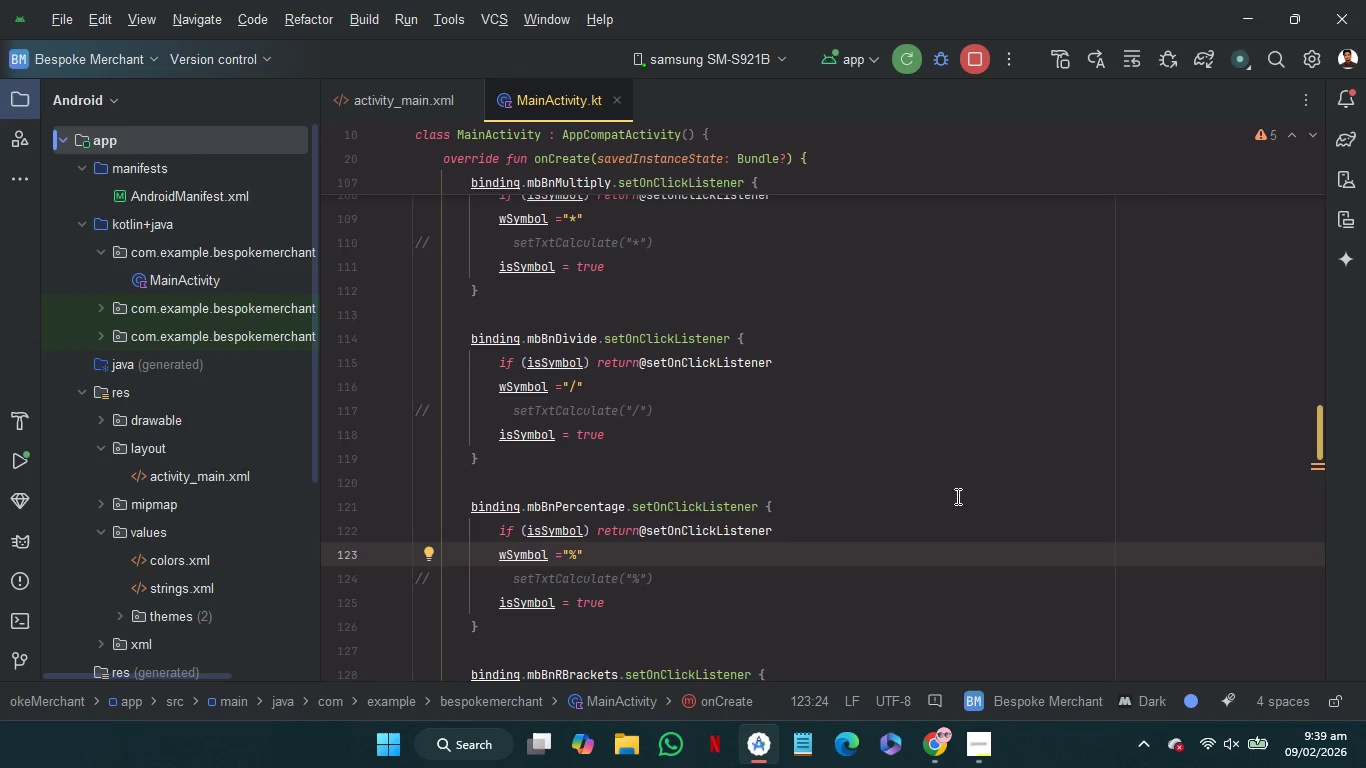 
scroll: coordinate [946, 501], scroll_direction: up, amount: 21.0
 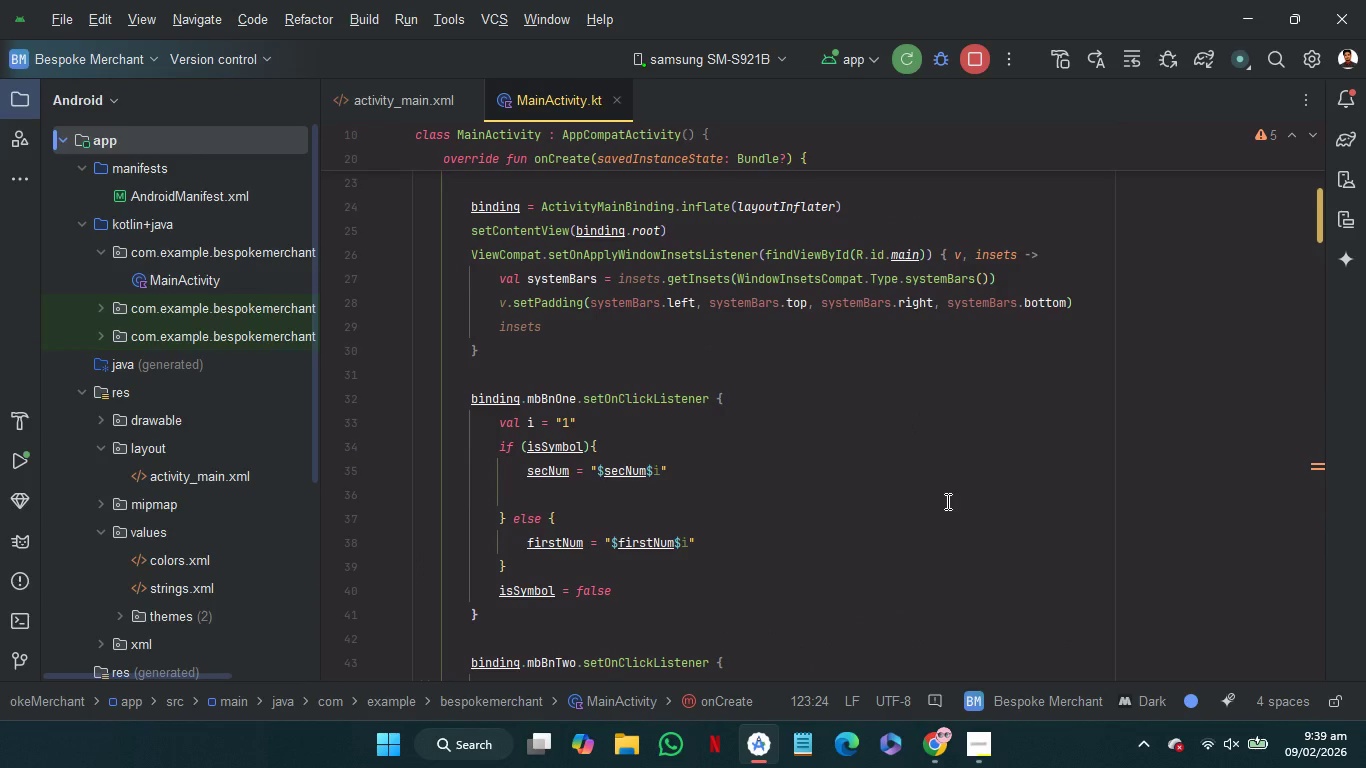 
scroll: coordinate [946, 501], scroll_direction: none, amount: 0.0
 